 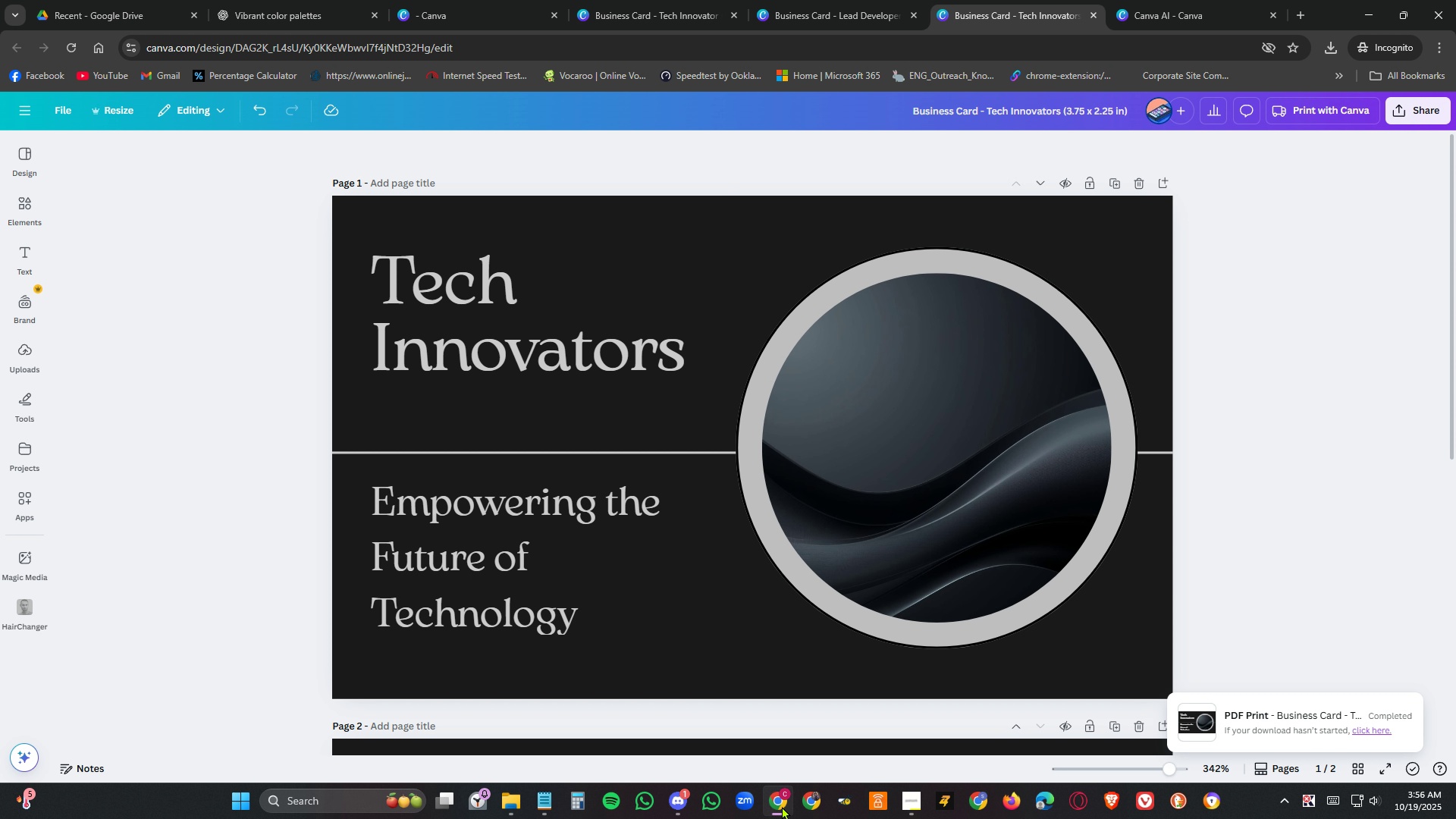 
left_click([288, 1])
 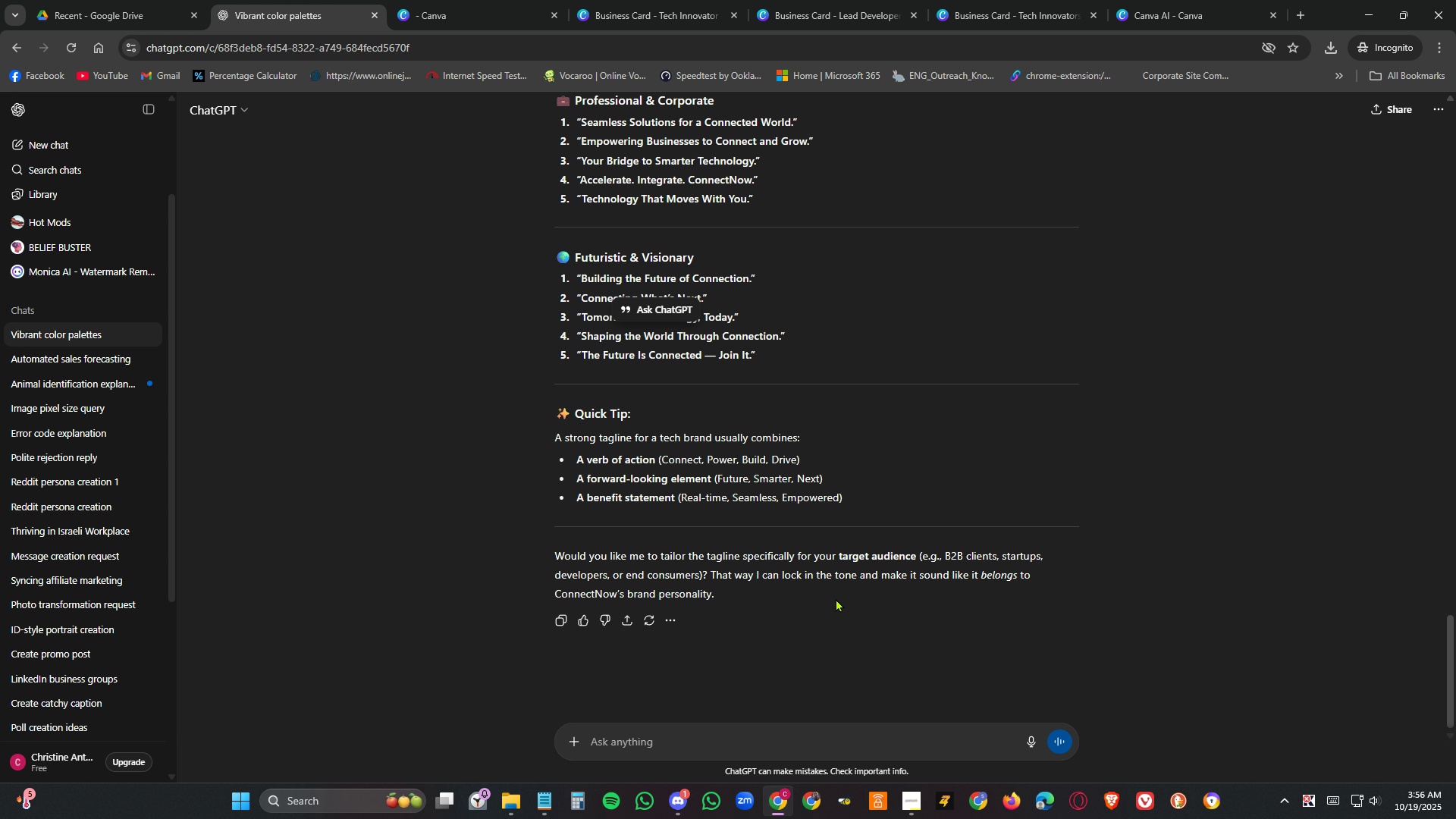 
scroll: coordinate [891, 550], scroll_direction: up, amount: 8.0
 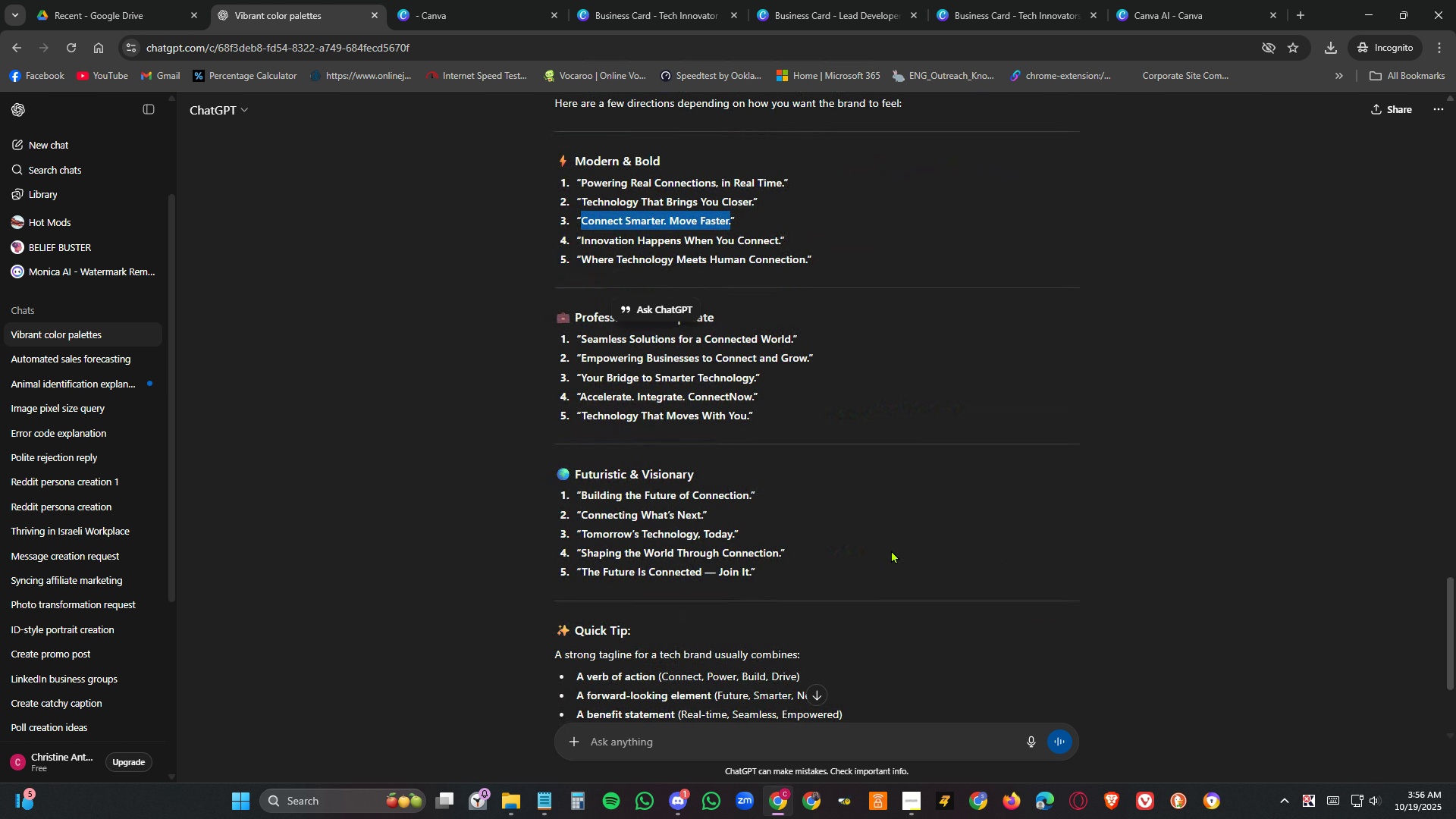 
key(Space)
 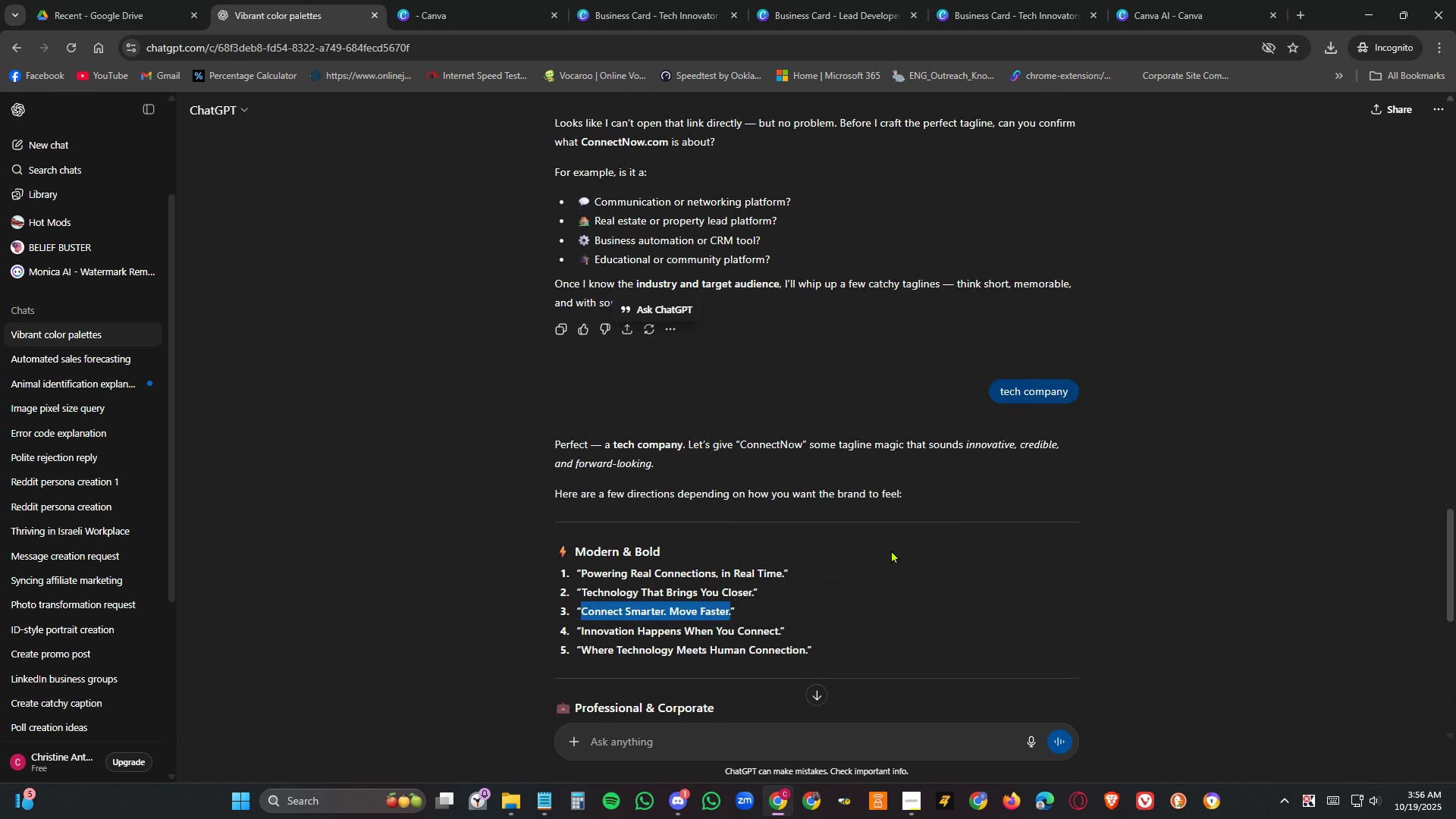 
hold_key(key=Space, duration=1.19)
 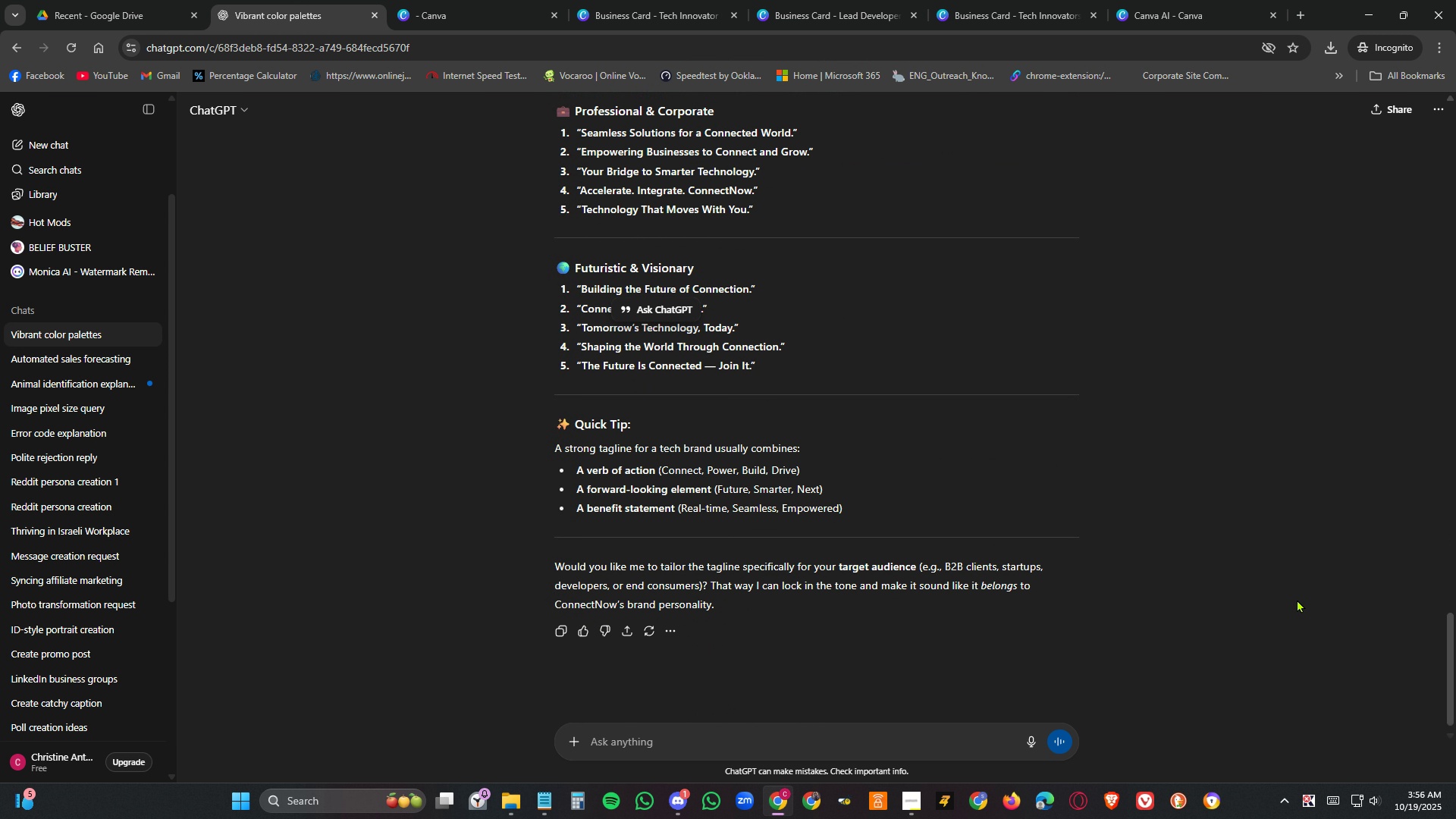 
scroll: coordinate [1288, 573], scroll_direction: up, amount: 8.0
 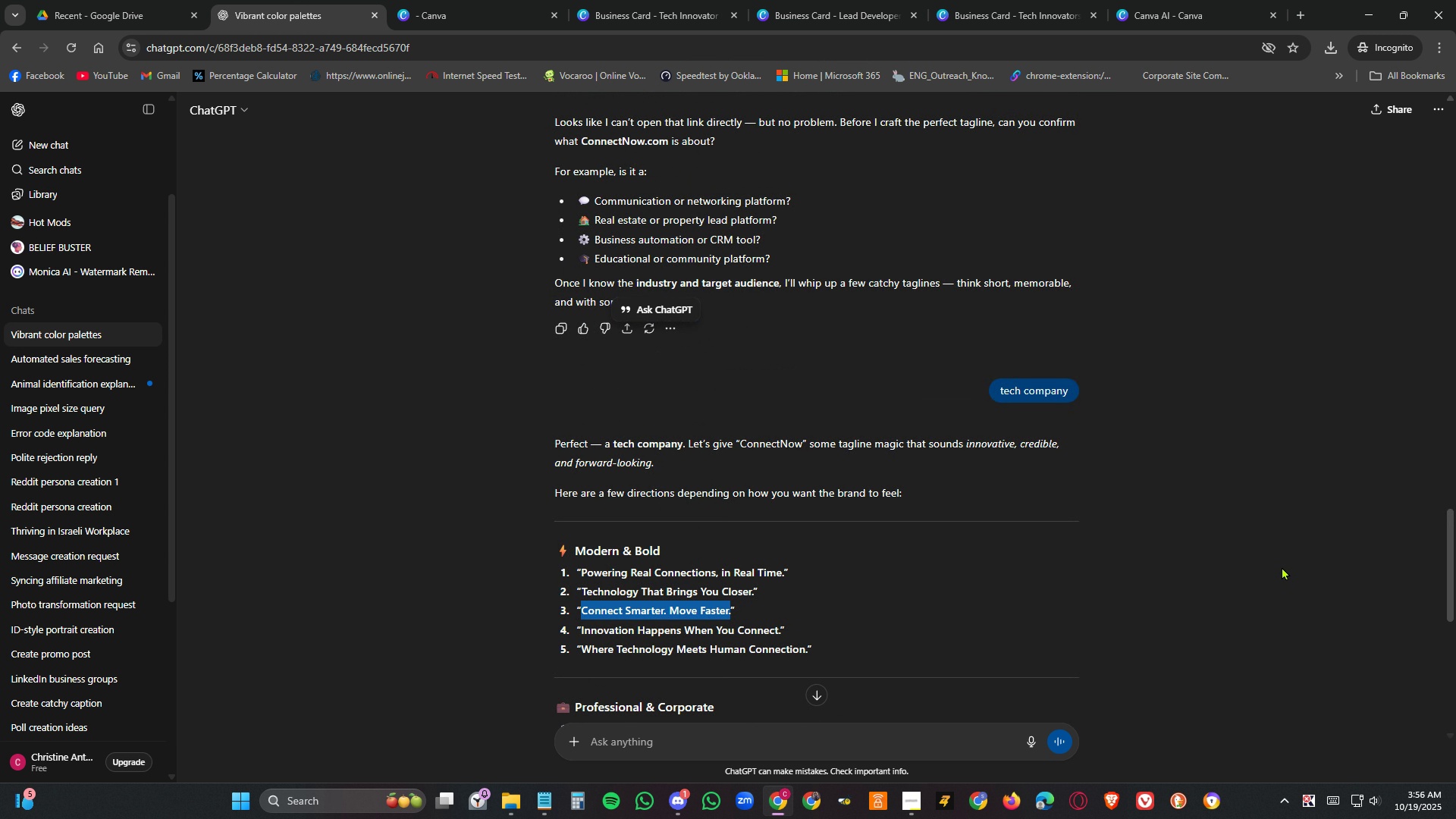 
left_click([1282, 562])
 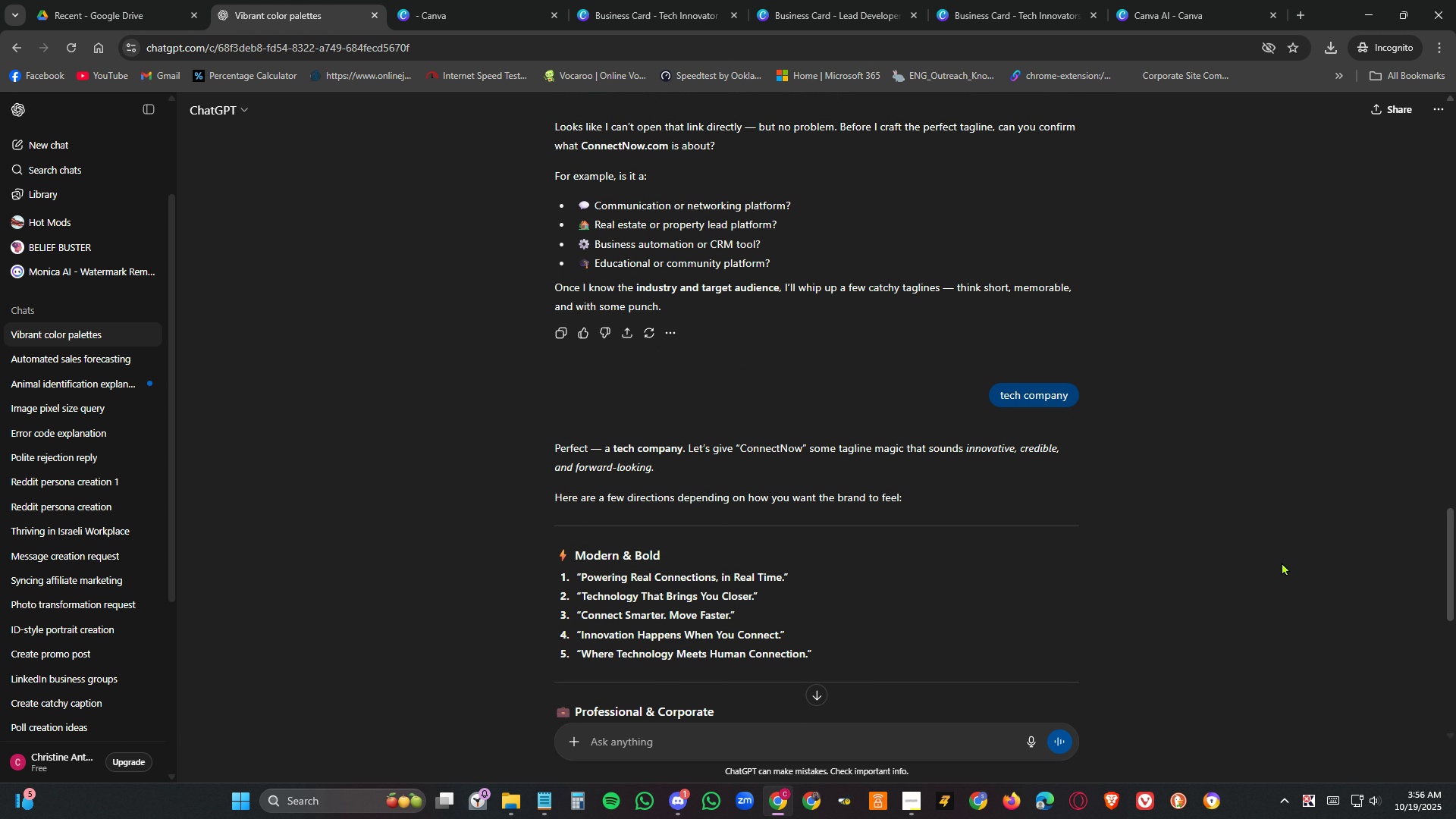 
scroll: coordinate [1272, 560], scroll_direction: up, amount: 11.0
 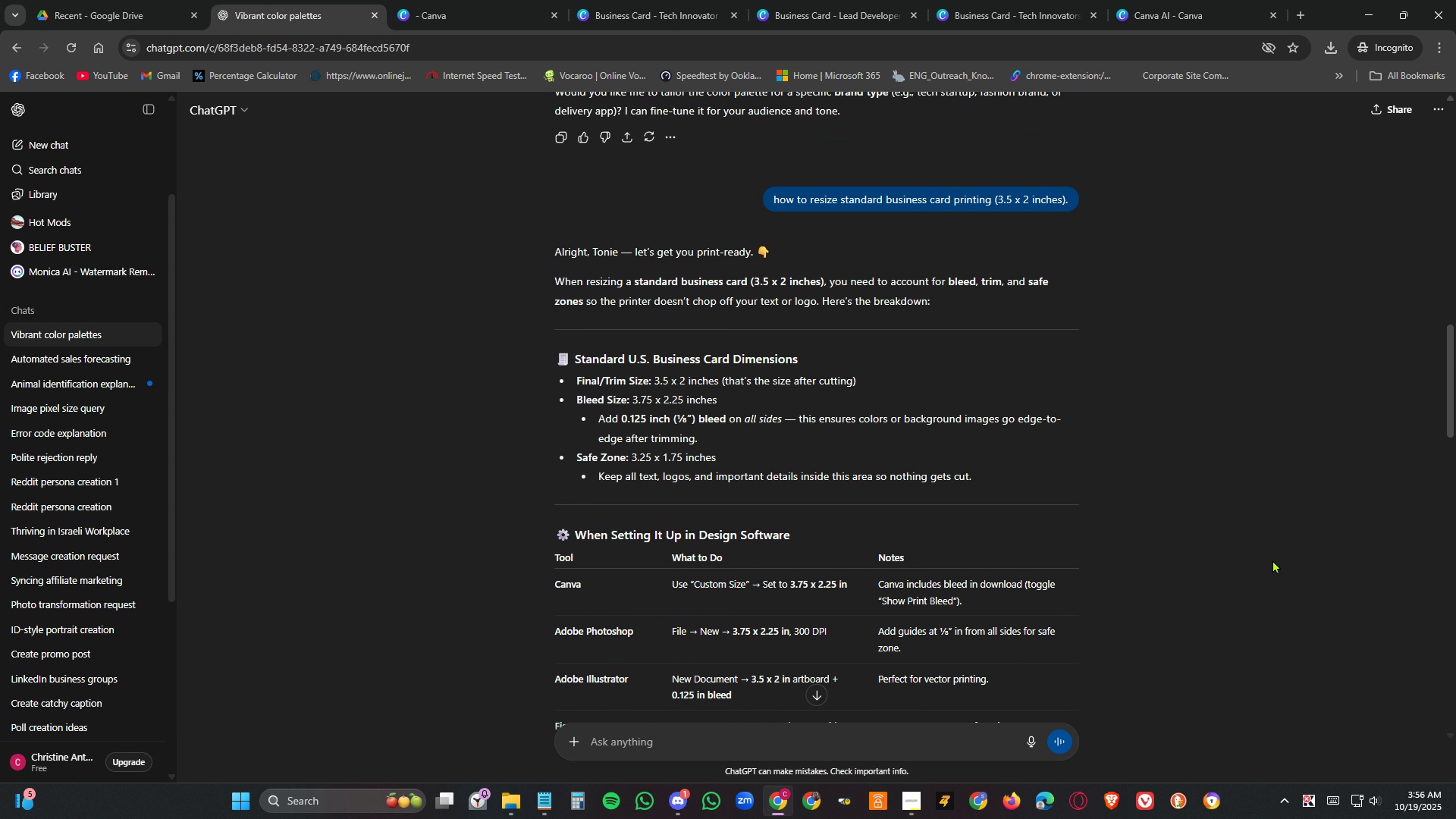 
scroll: coordinate [1272, 560], scroll_direction: down, amount: 2.0
 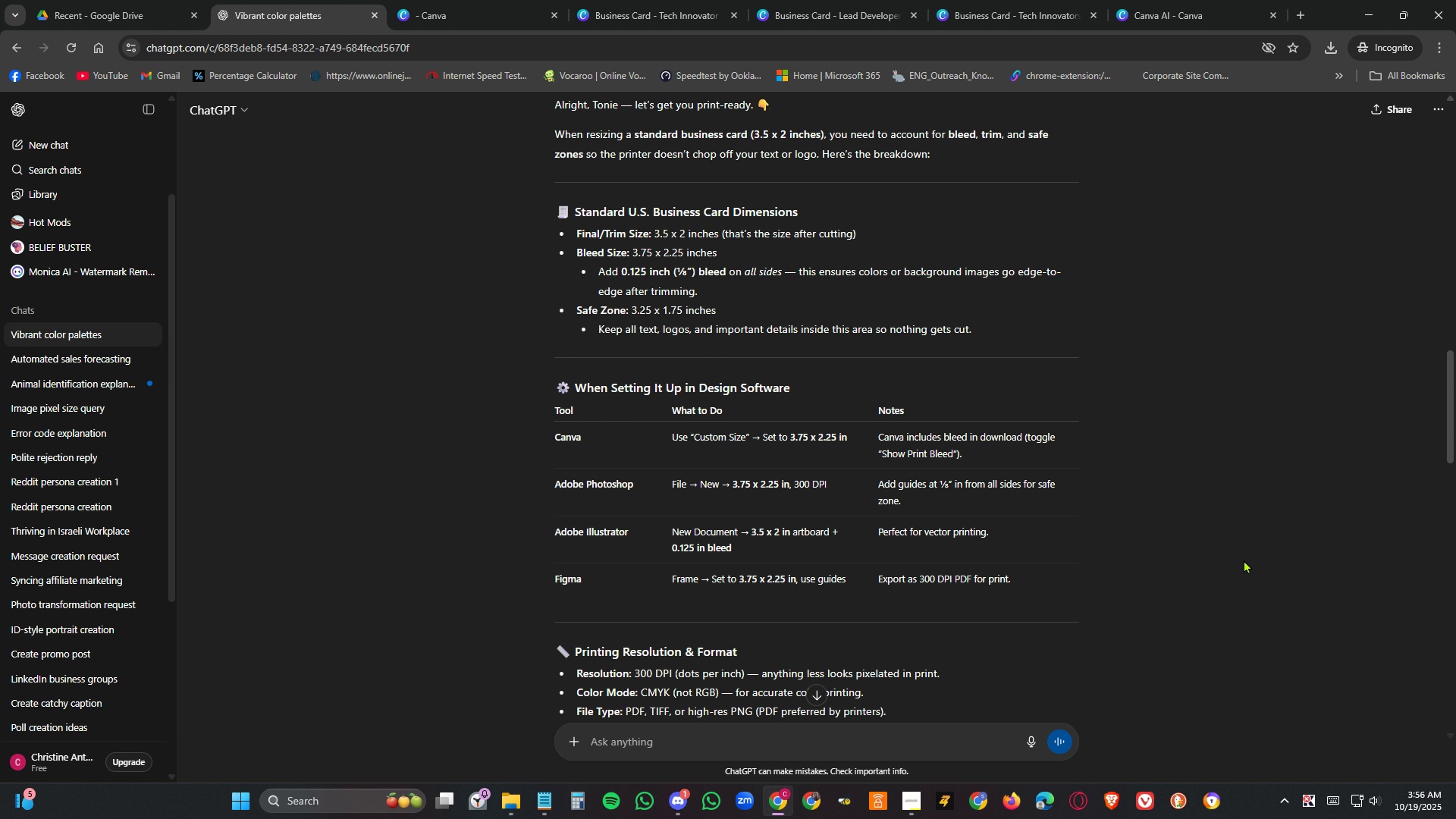 
wait(7.24)
 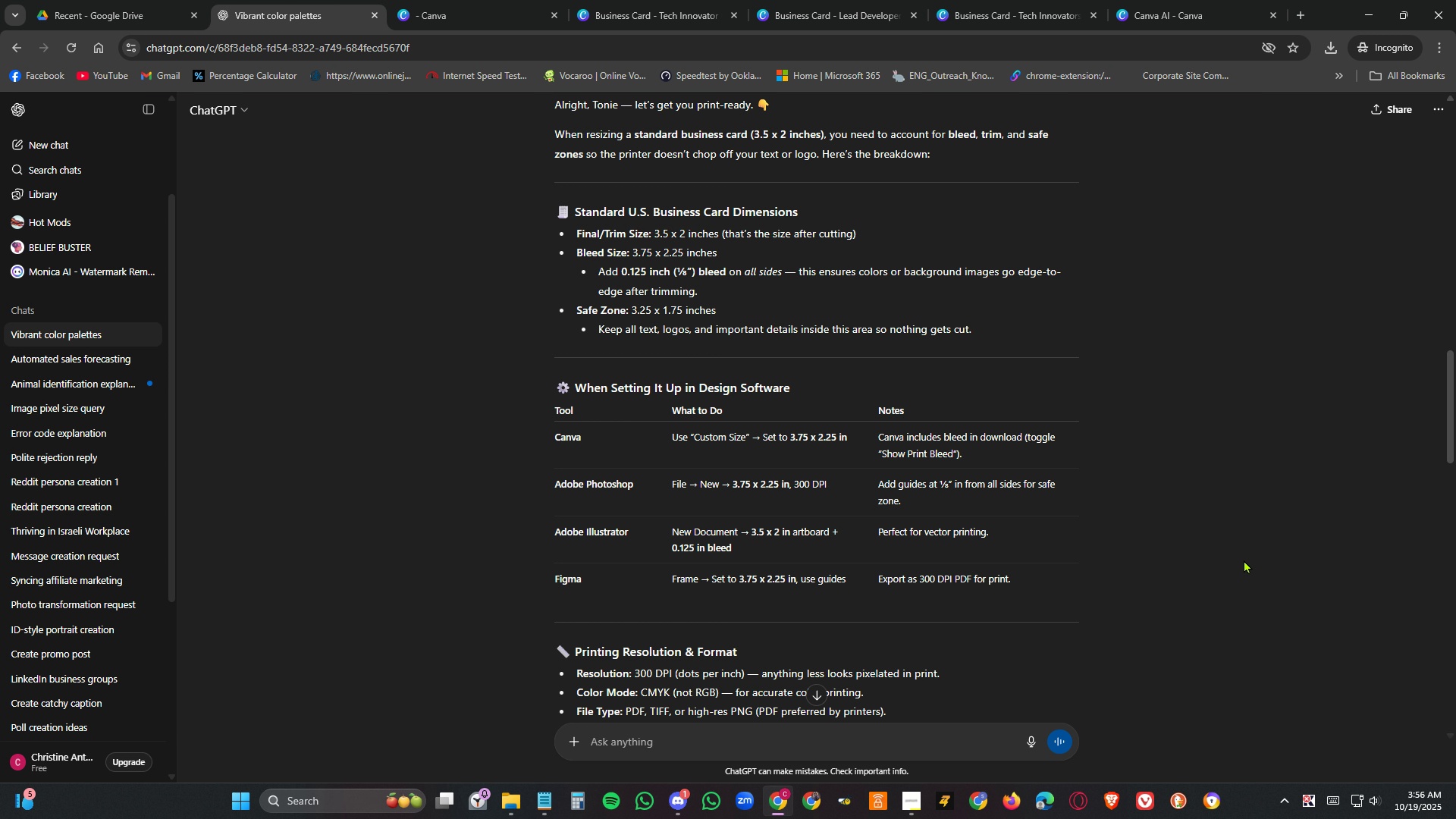 
left_click([1185, 2])
 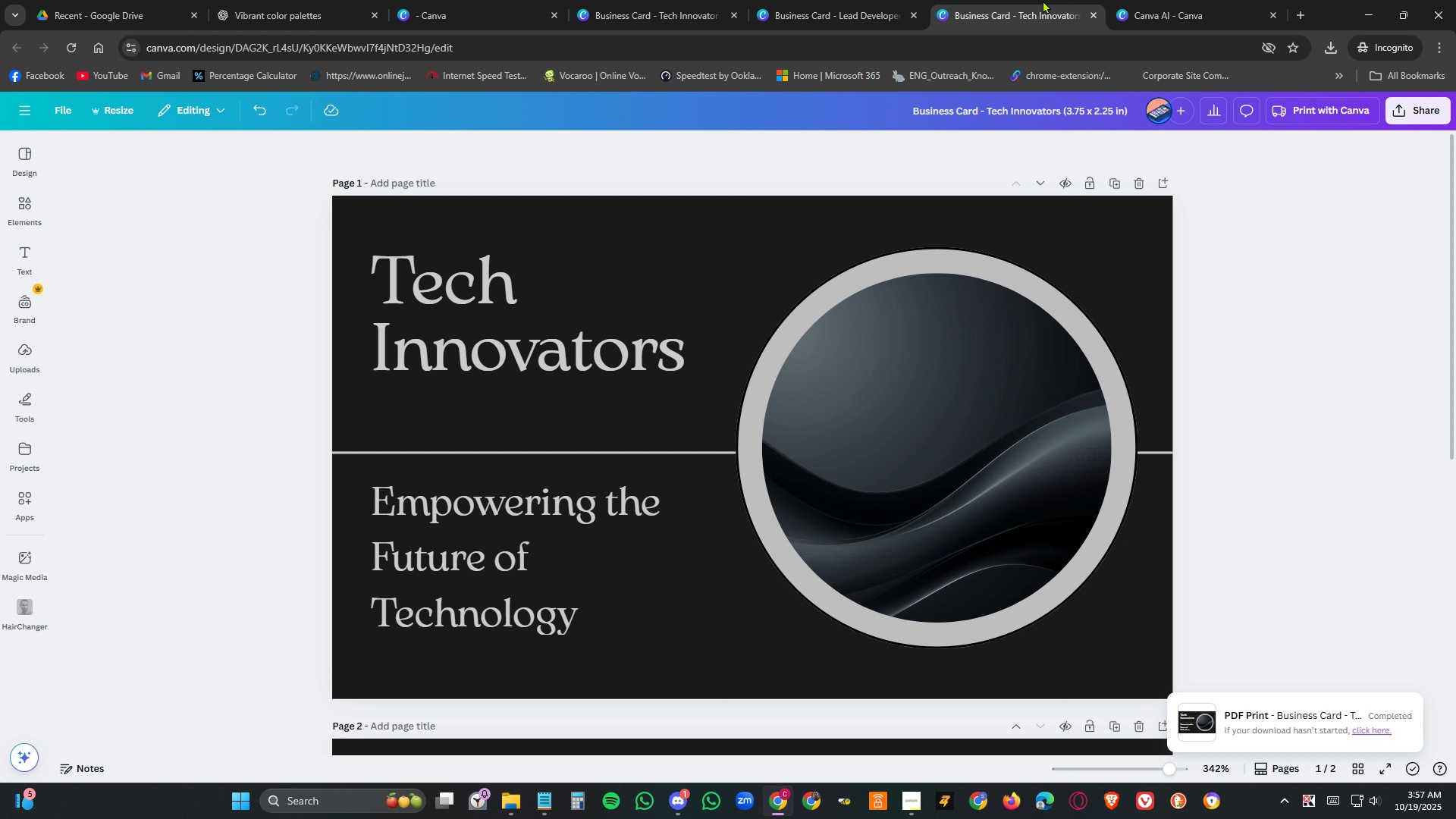 
left_click([1043, 0])
 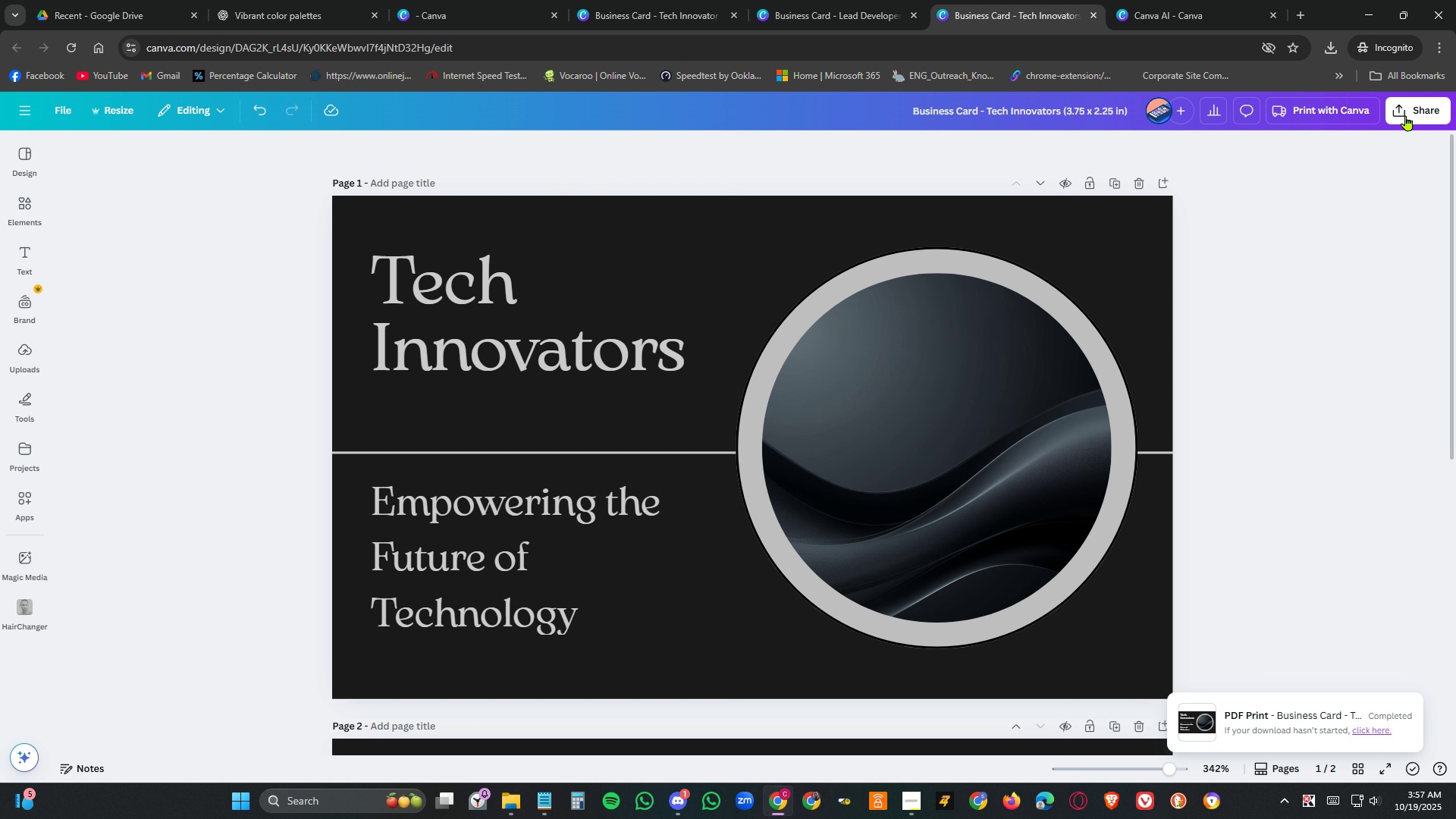 
left_click([1410, 113])
 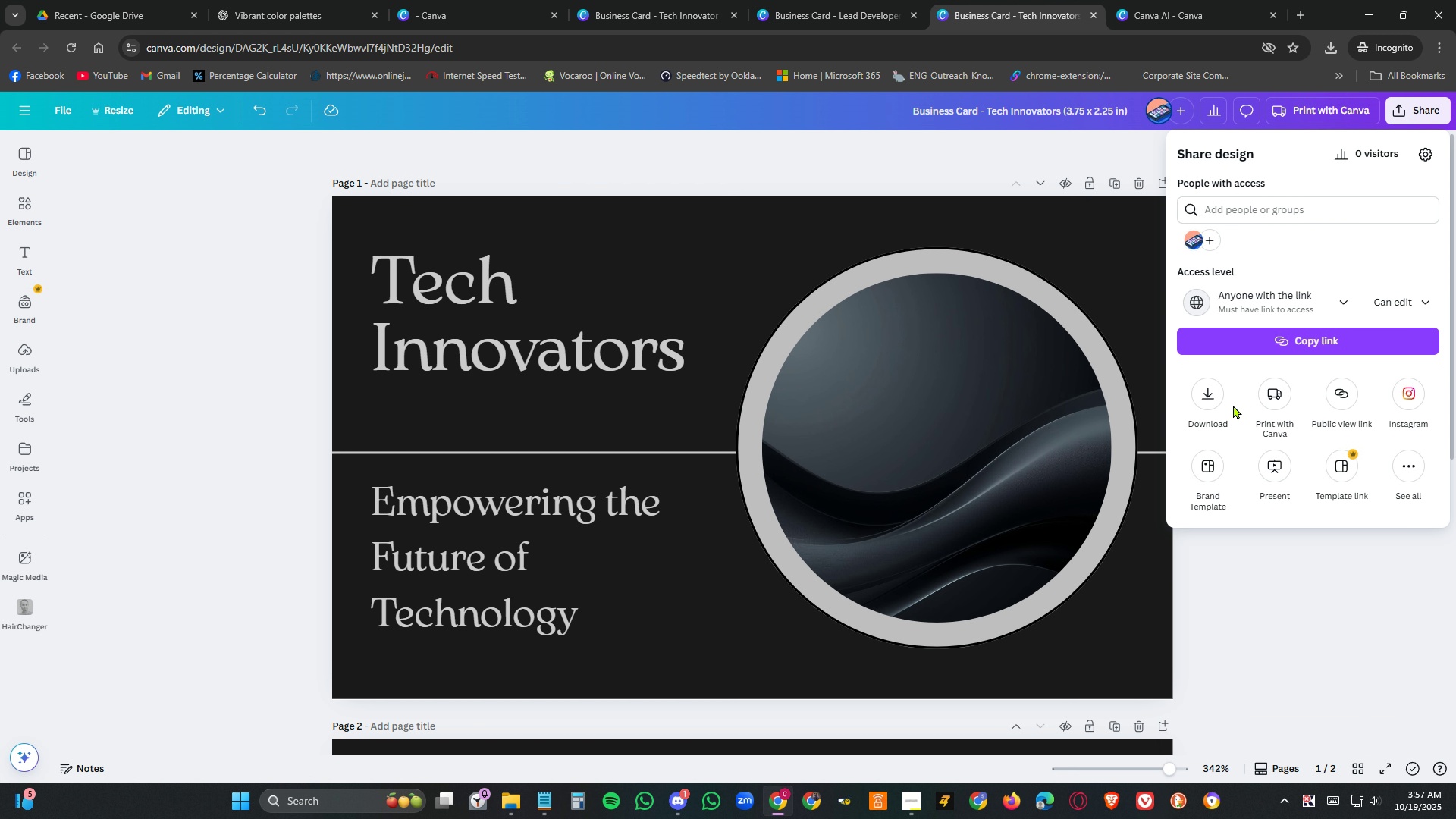 
left_click([1210, 398])
 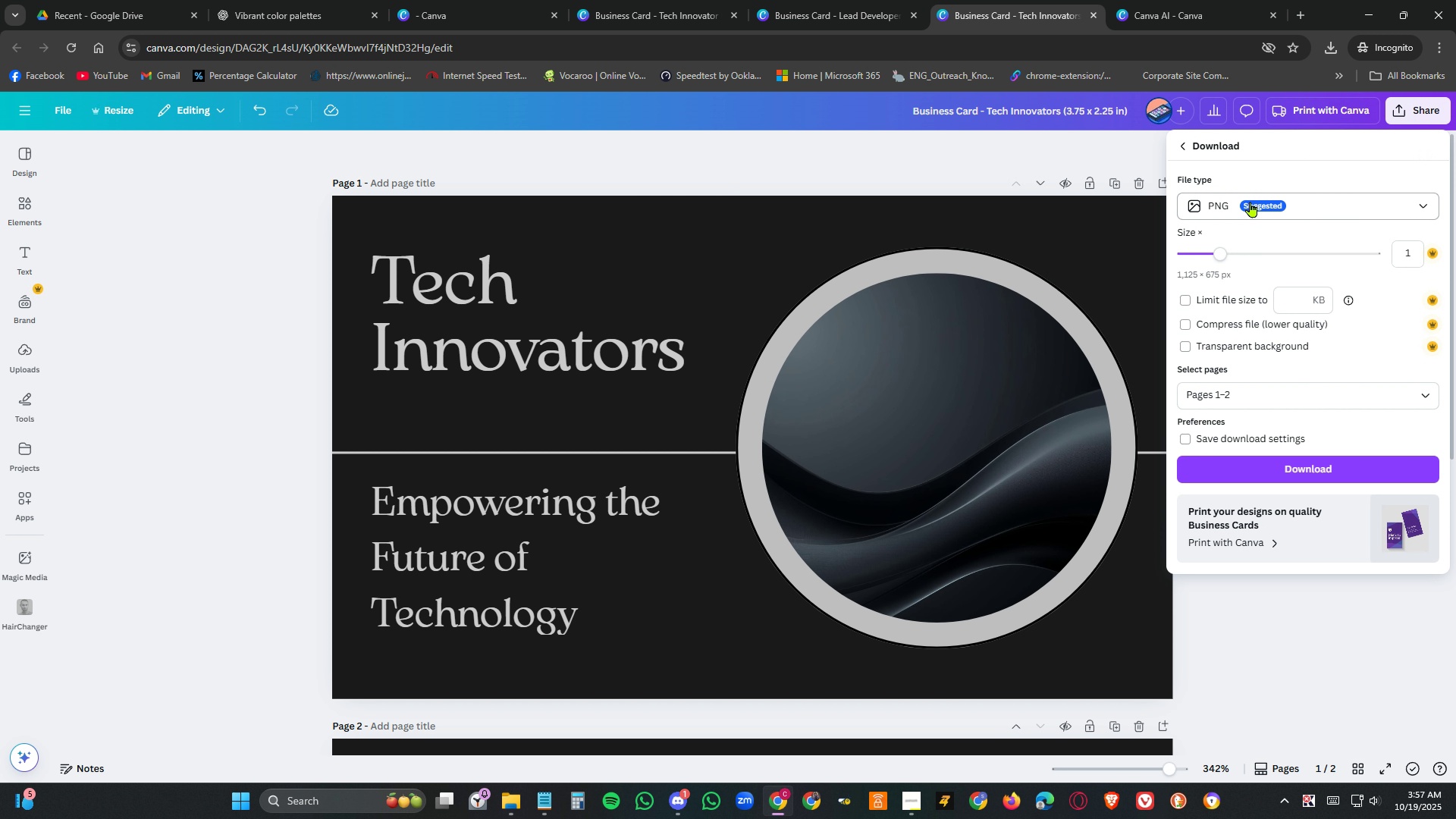 
left_click([1250, 202])
 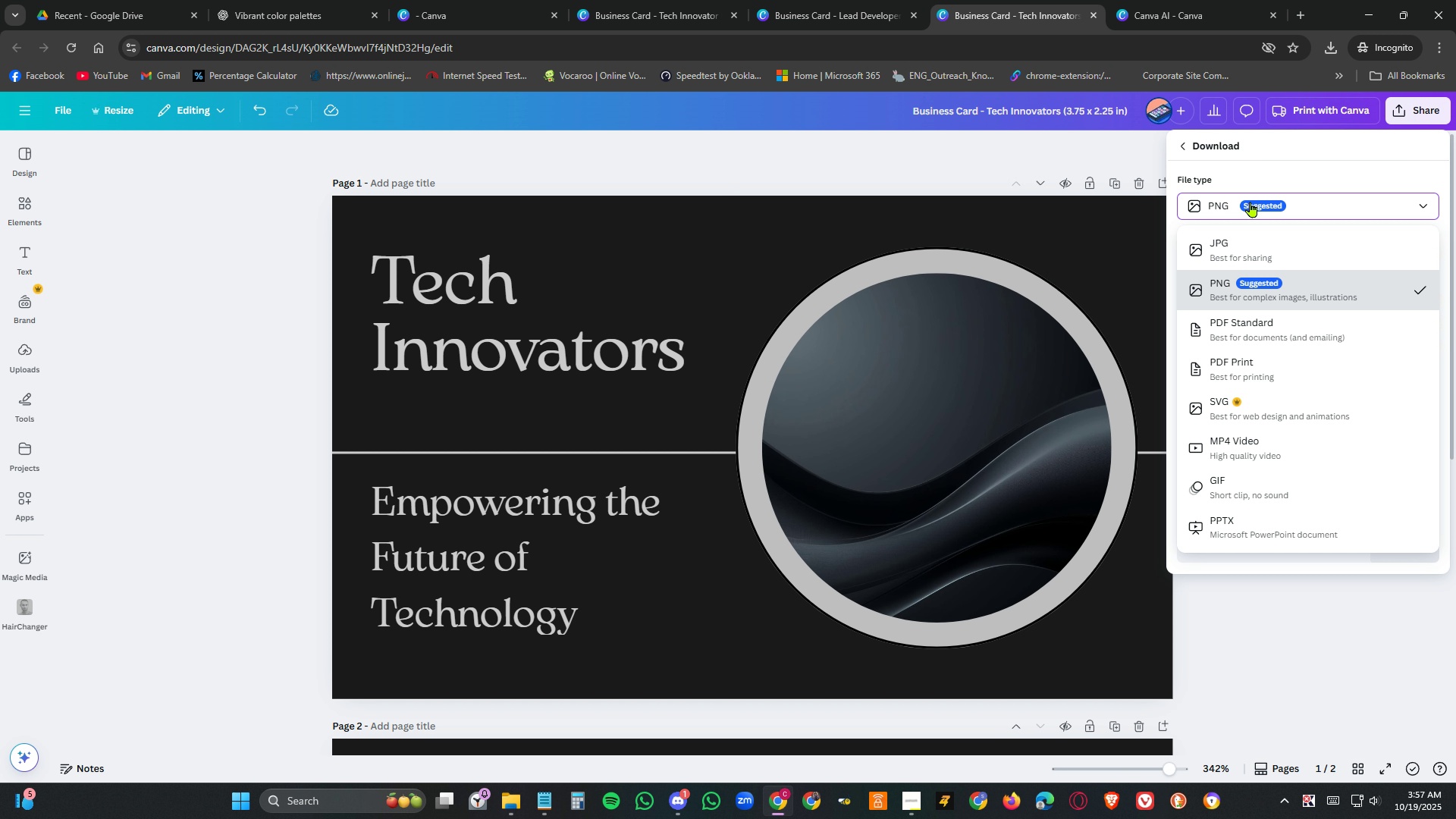 
wait(16.89)
 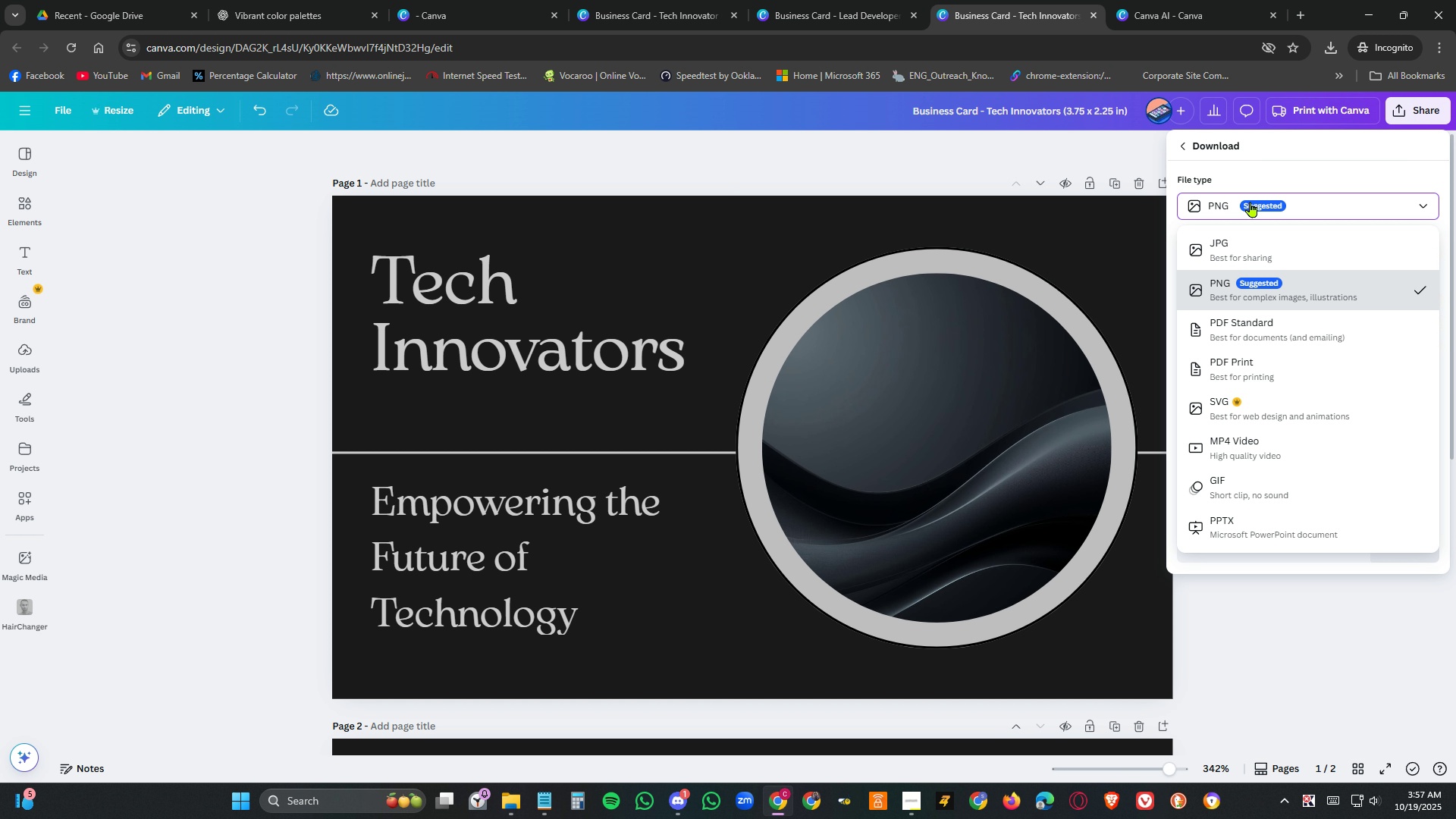 
left_click([783, 153])
 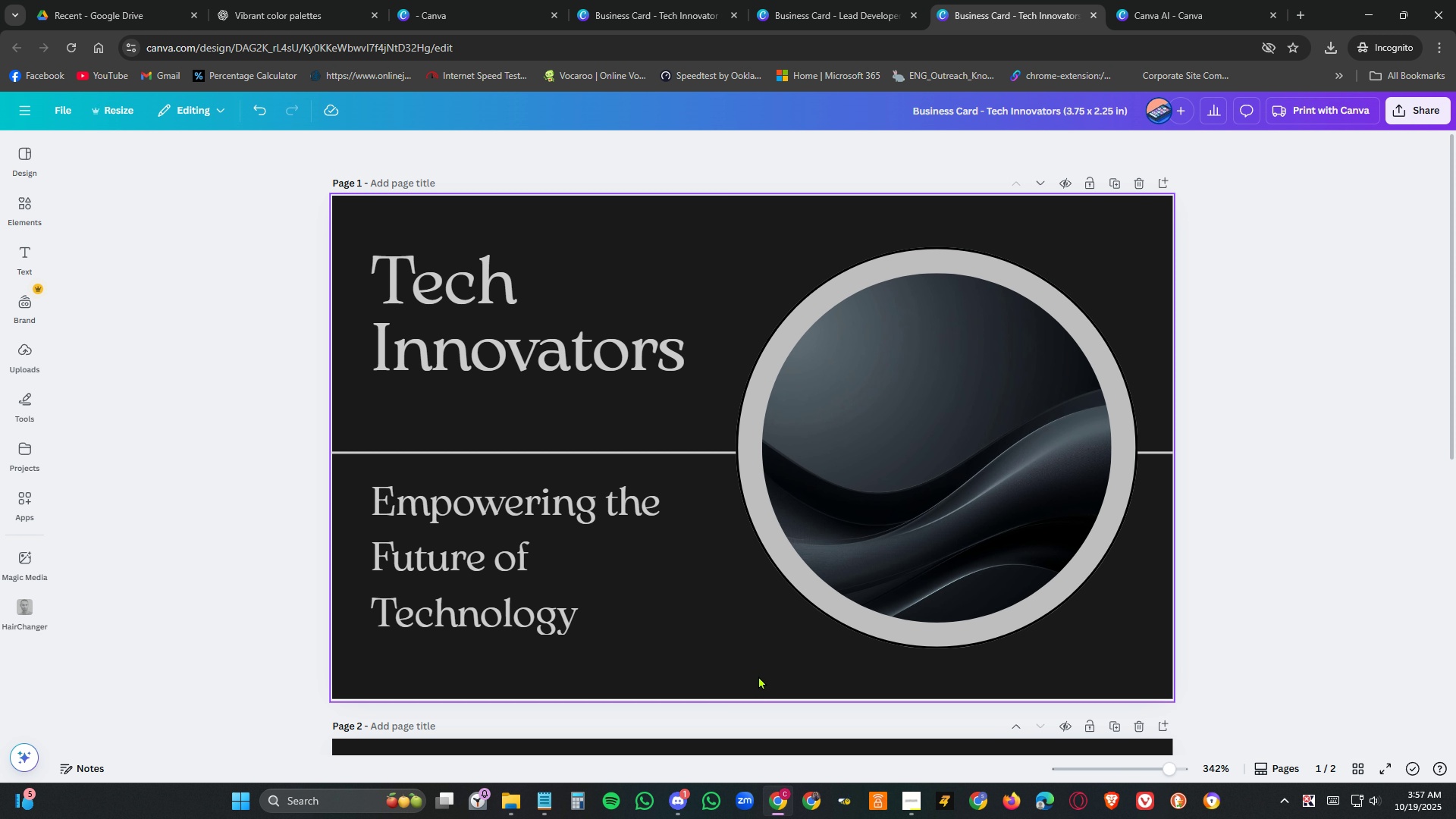 
wait(5.94)
 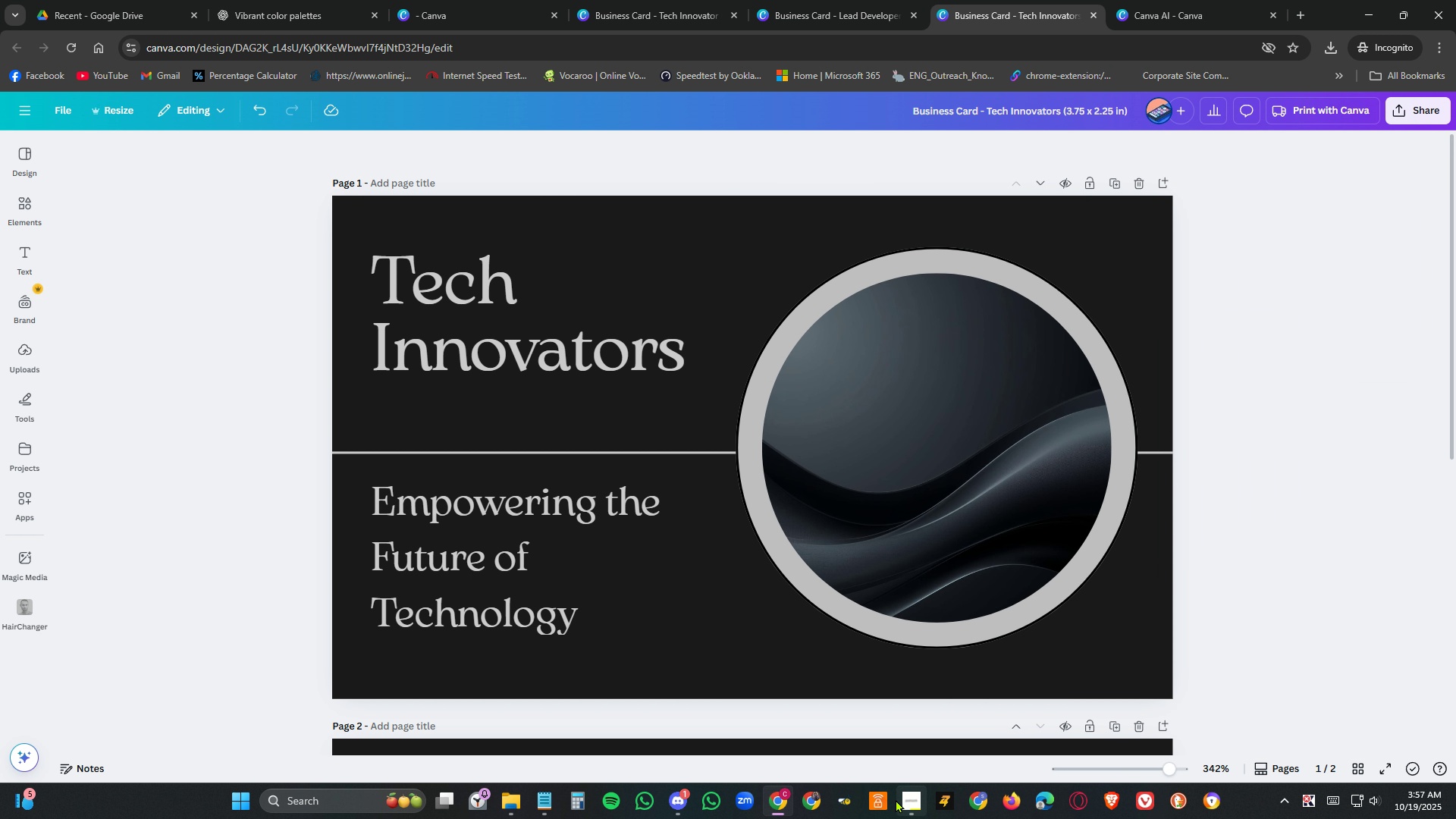 
scroll: coordinate [741, 681], scroll_direction: up, amount: 6.0
 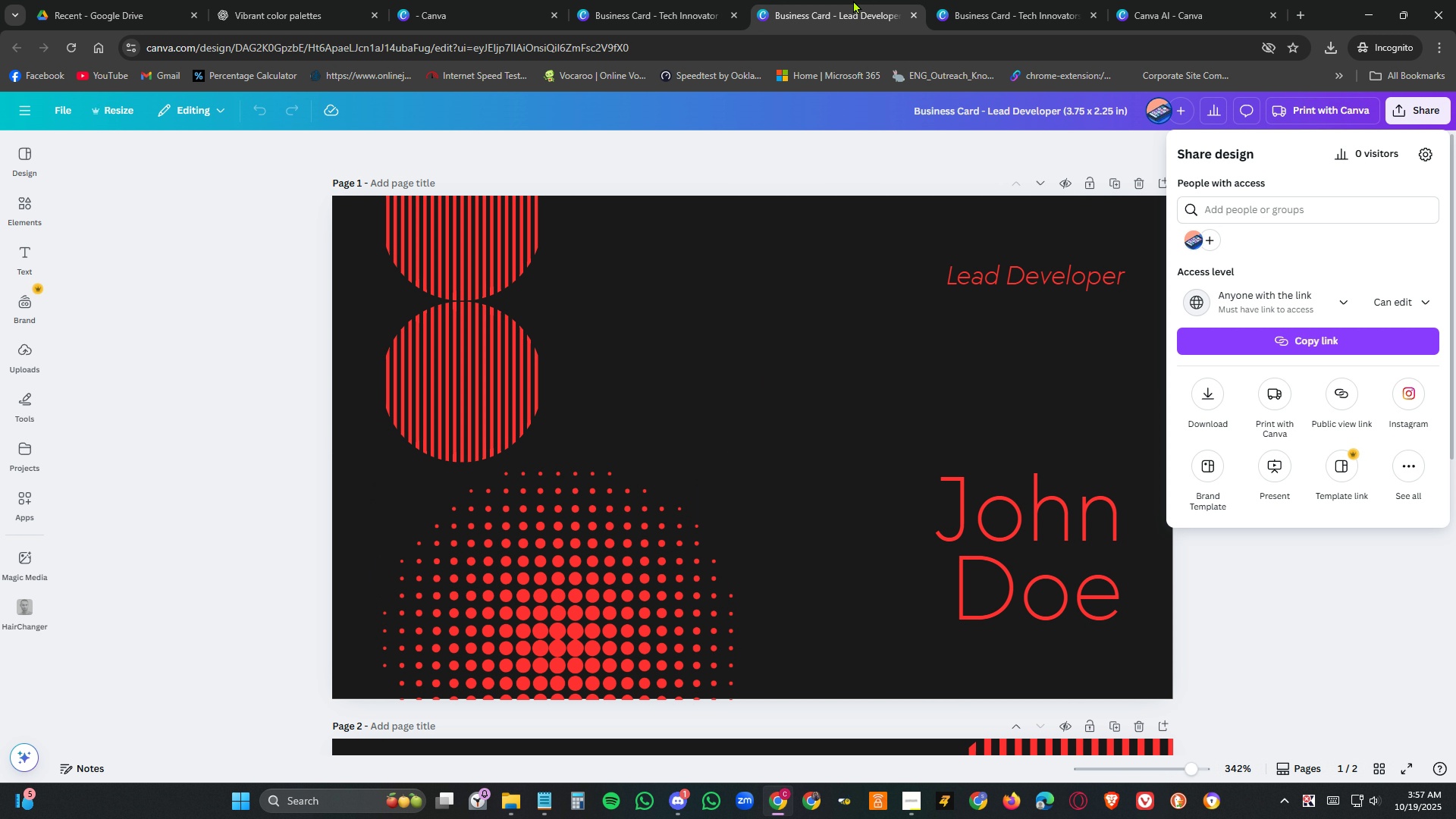 
double_click([582, 0])
 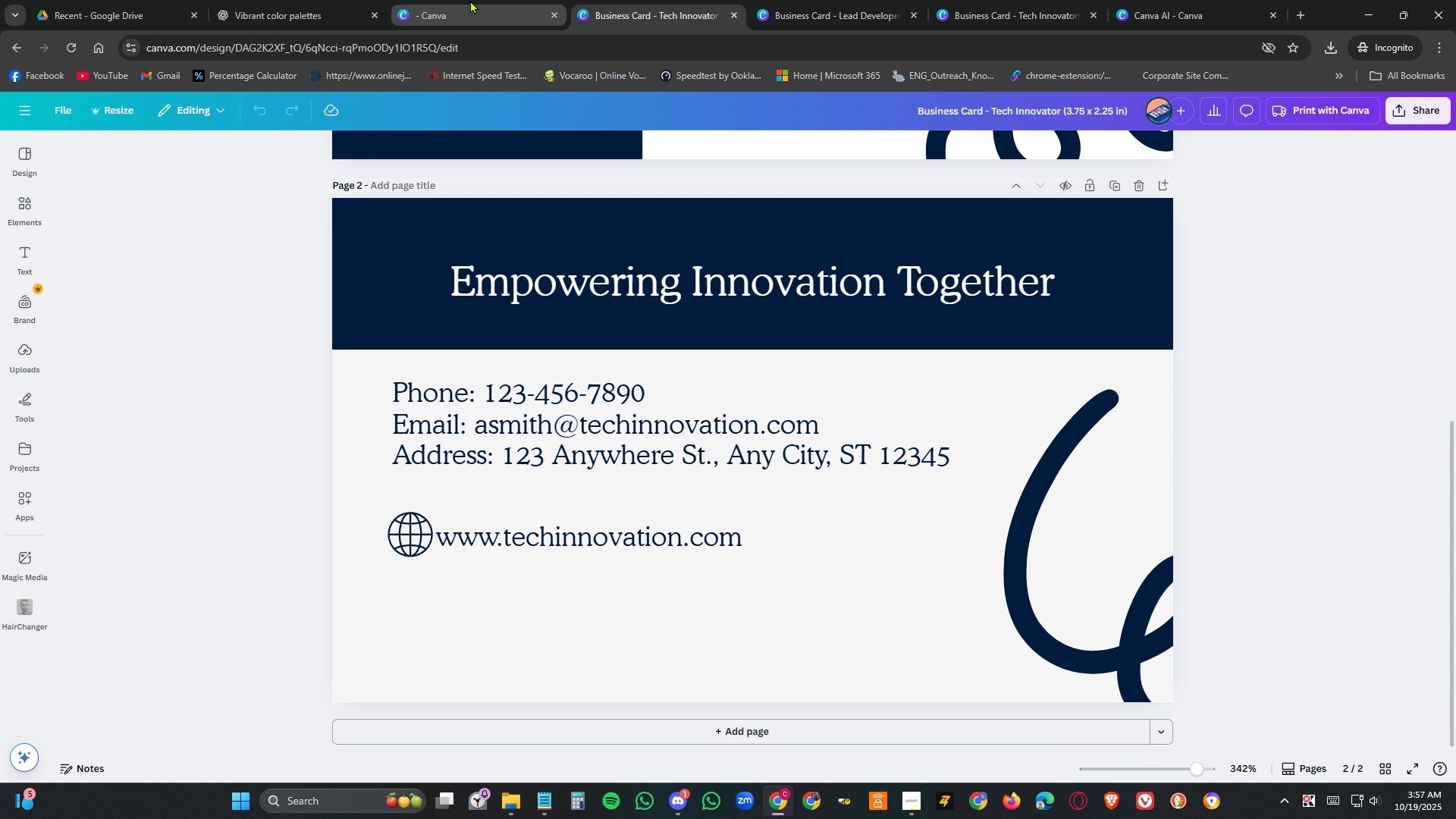 
triple_click([470, 0])
 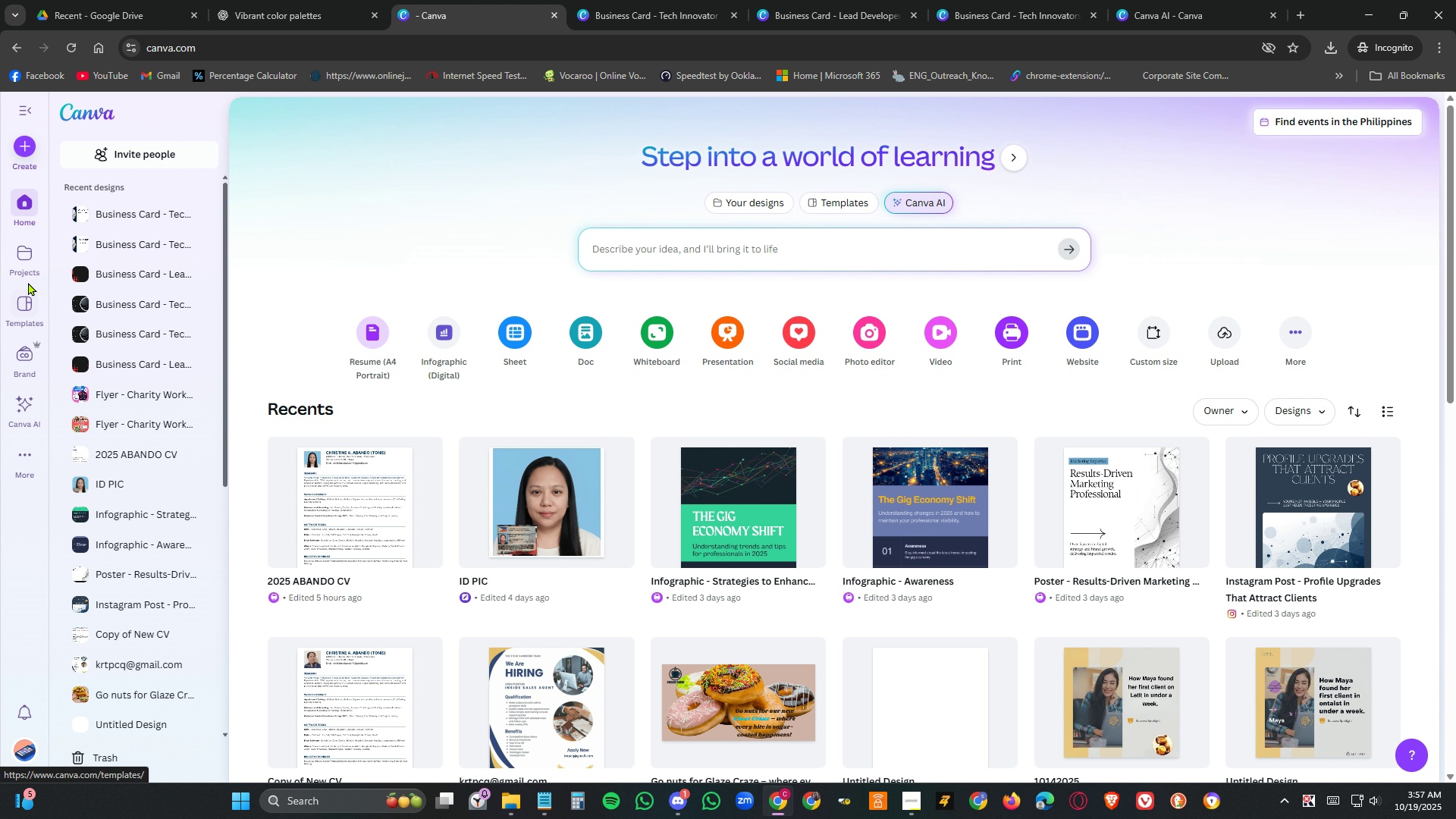 
scroll: coordinate [144, 315], scroll_direction: down, amount: 3.0
 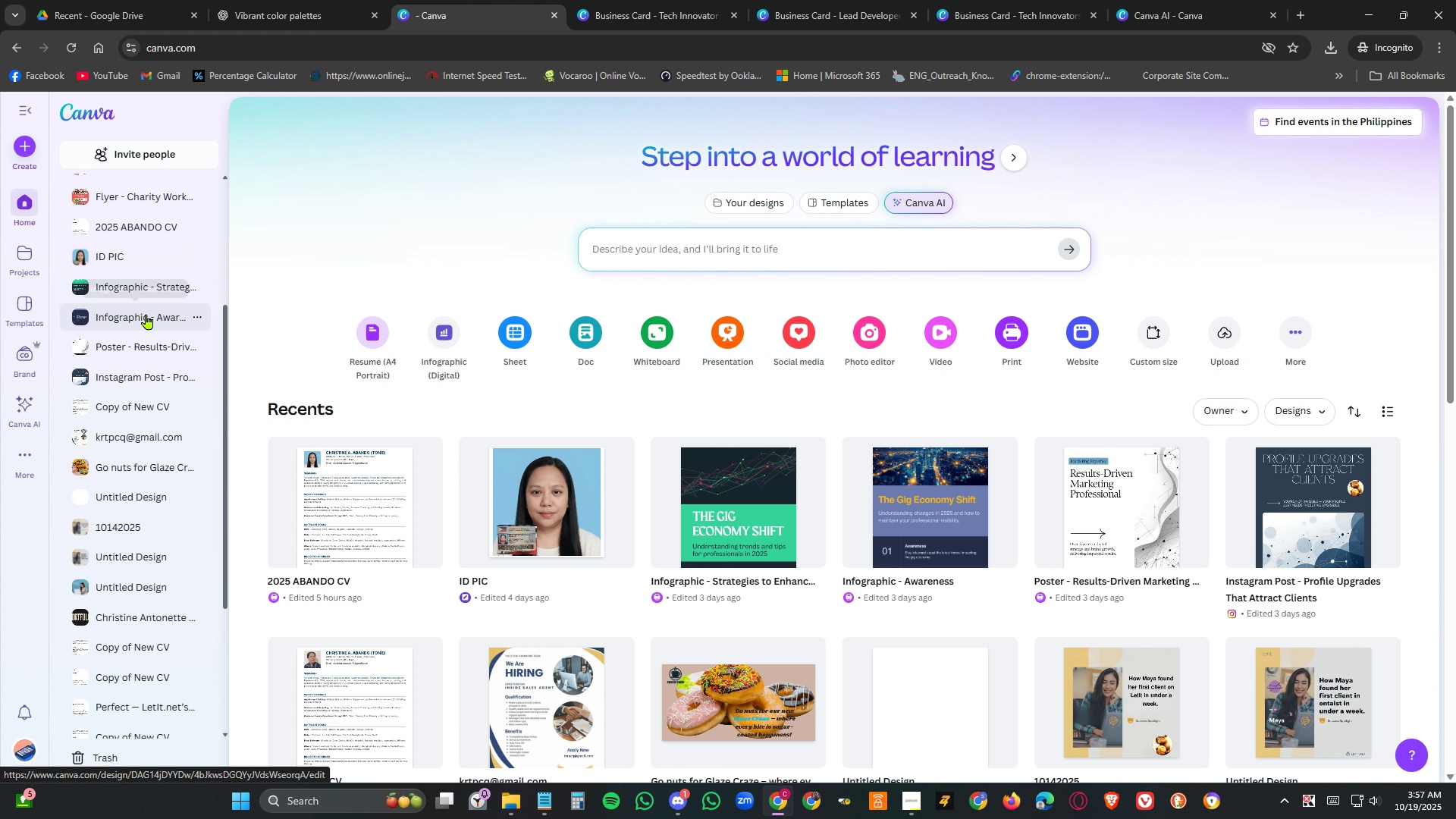 
scroll: coordinate [146, 314], scroll_direction: up, amount: 10.0
 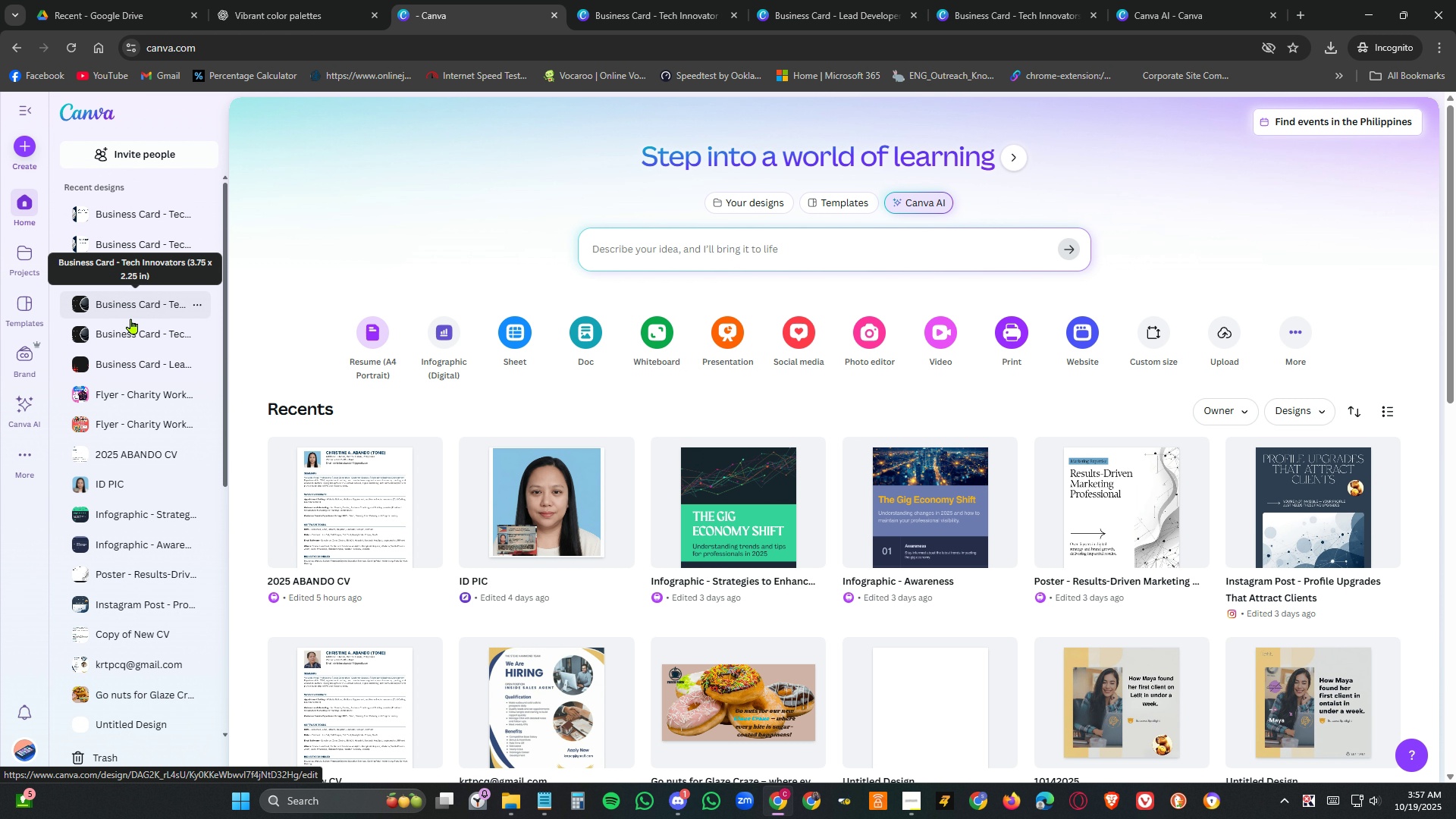 
wait(5.39)
 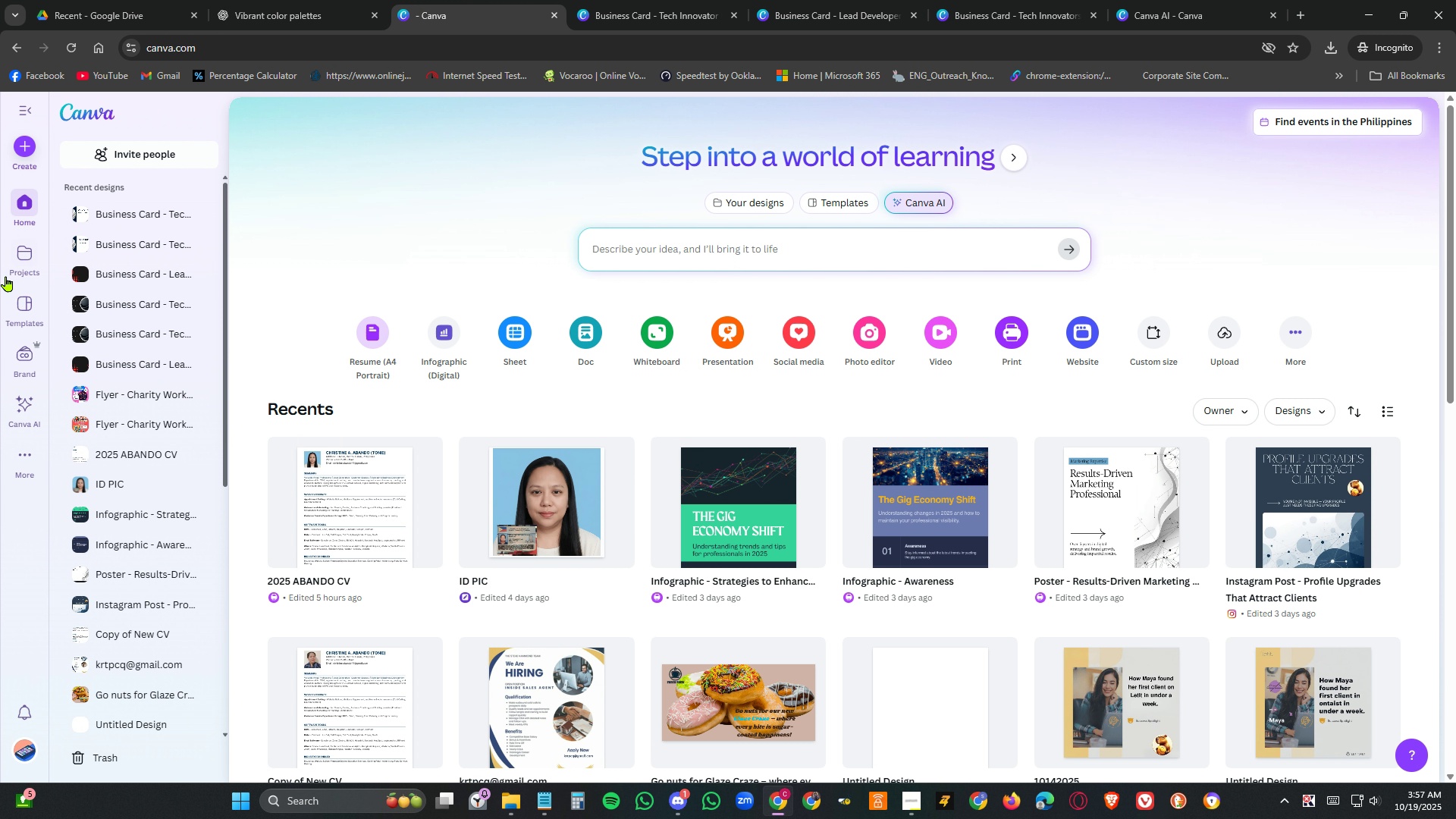 
left_click([137, 356])
 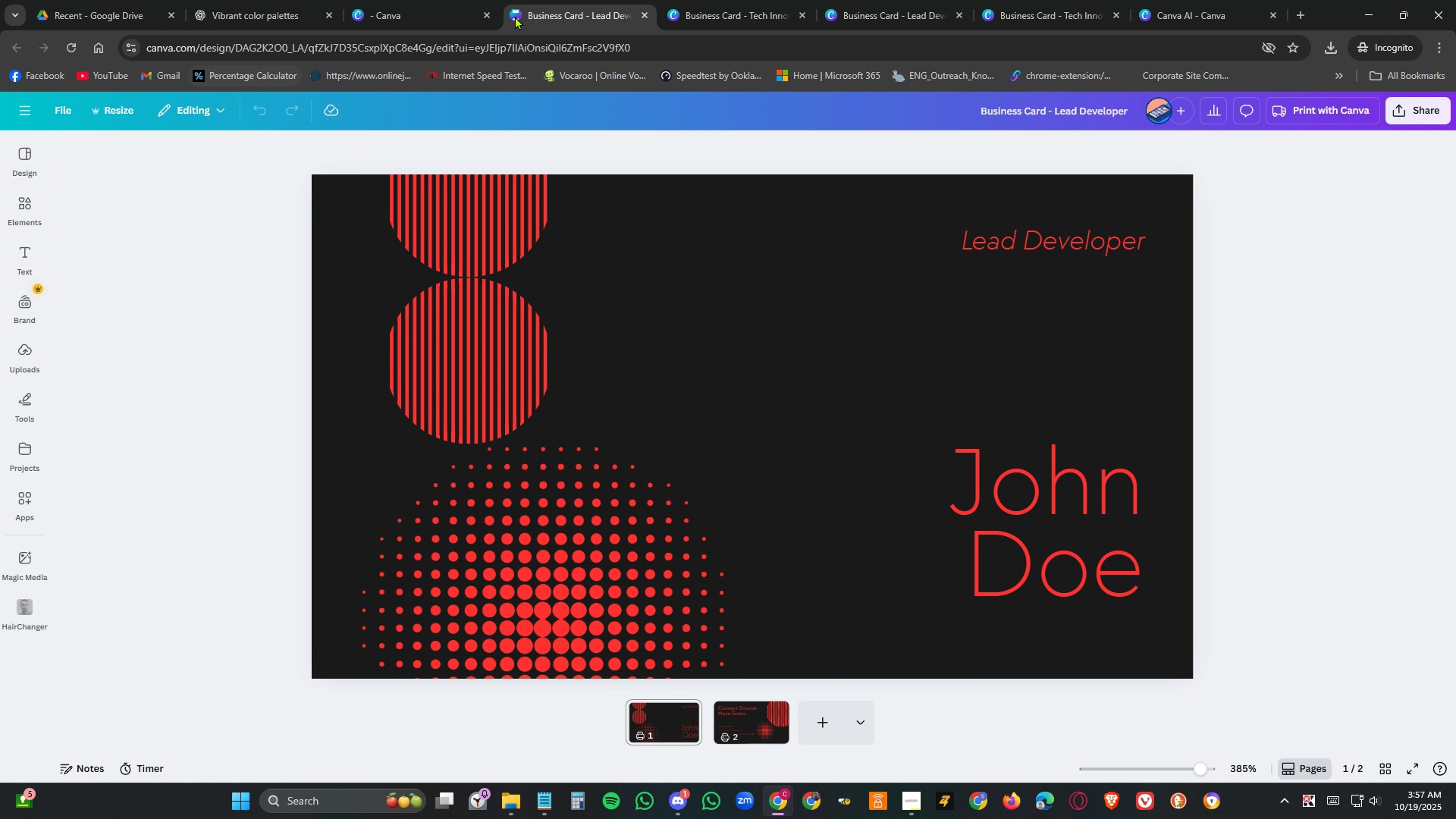 
wait(5.56)
 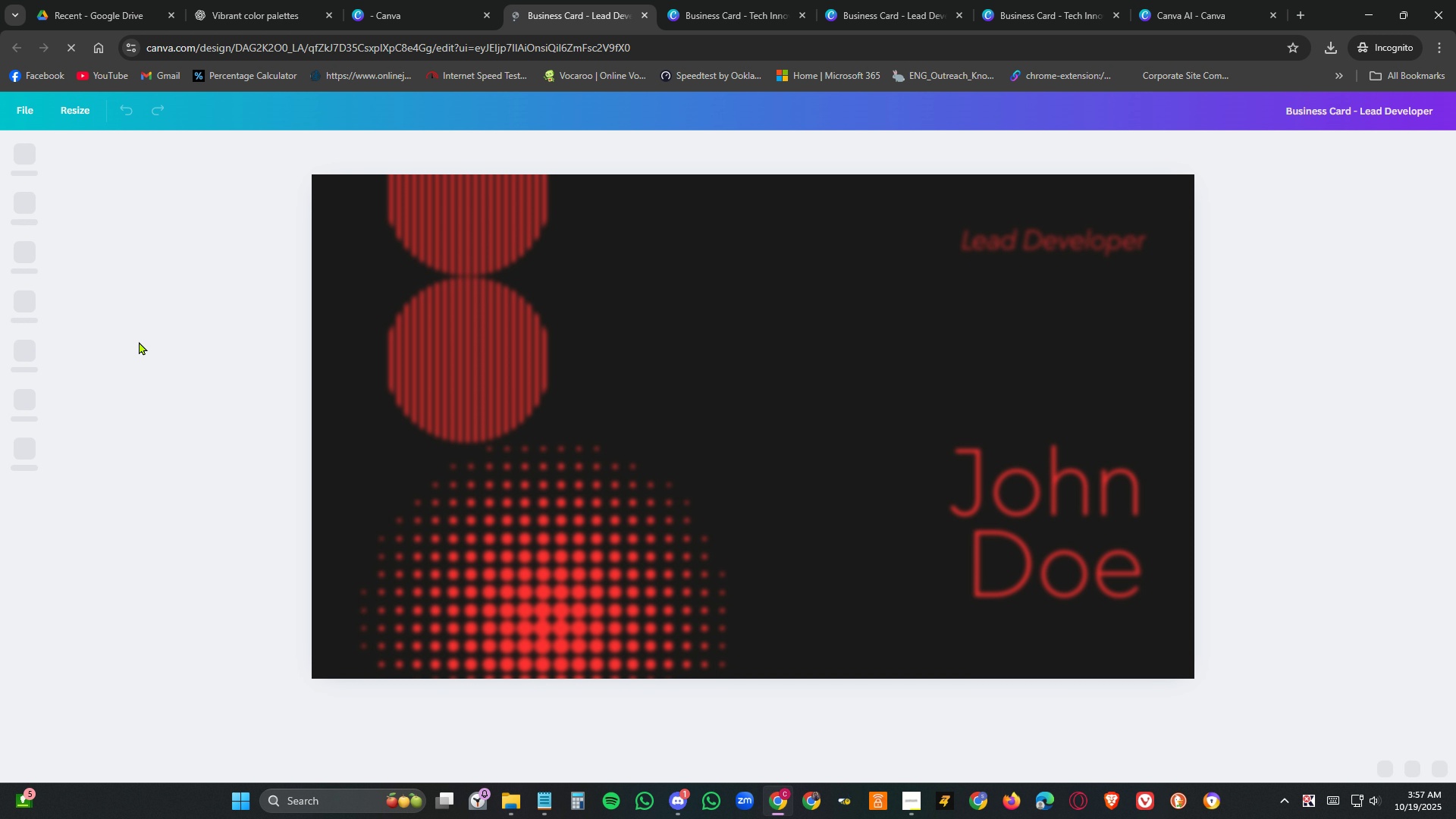 
left_click([642, 13])
 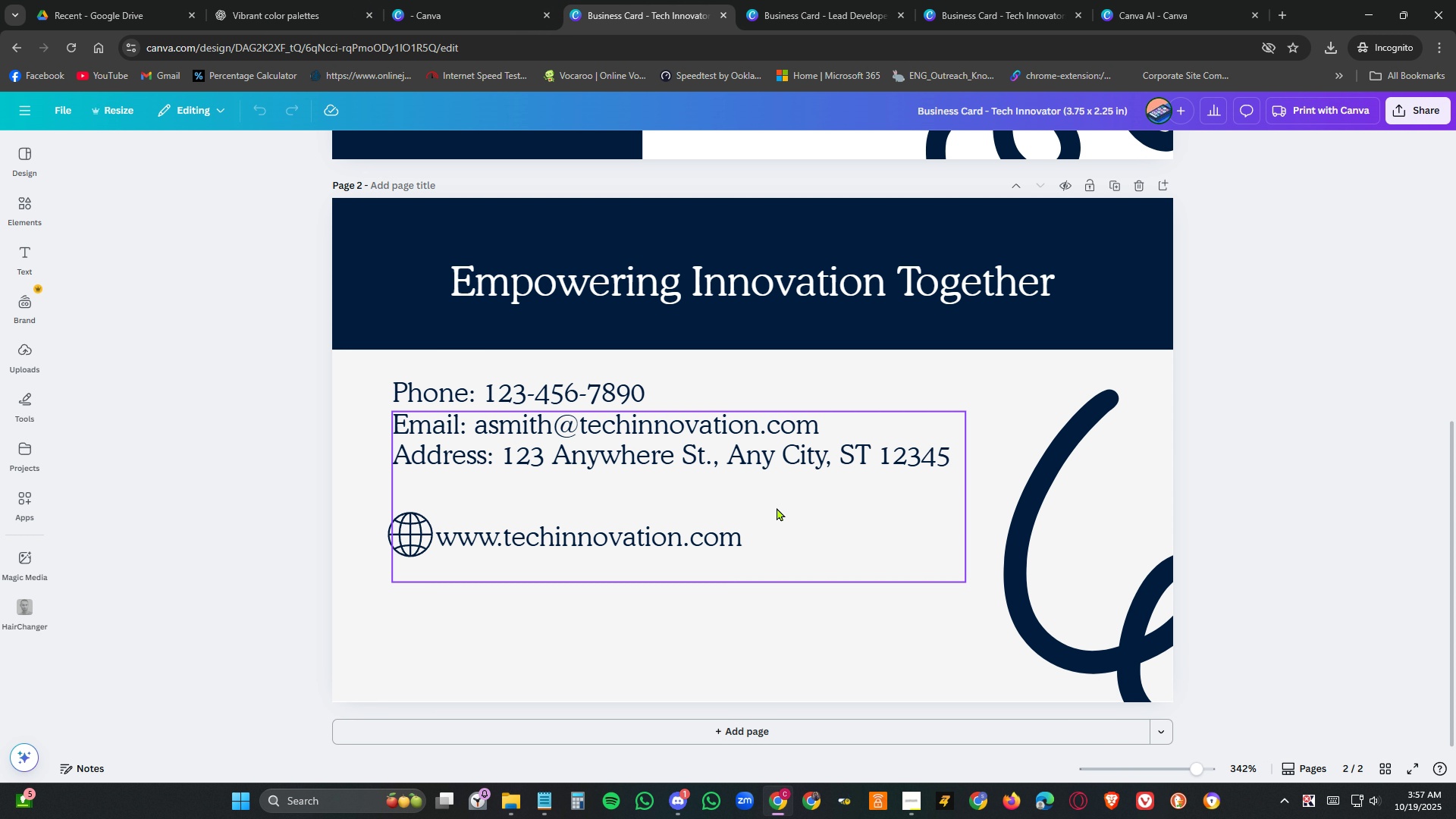 
scroll: coordinate [917, 620], scroll_direction: up, amount: 6.0
 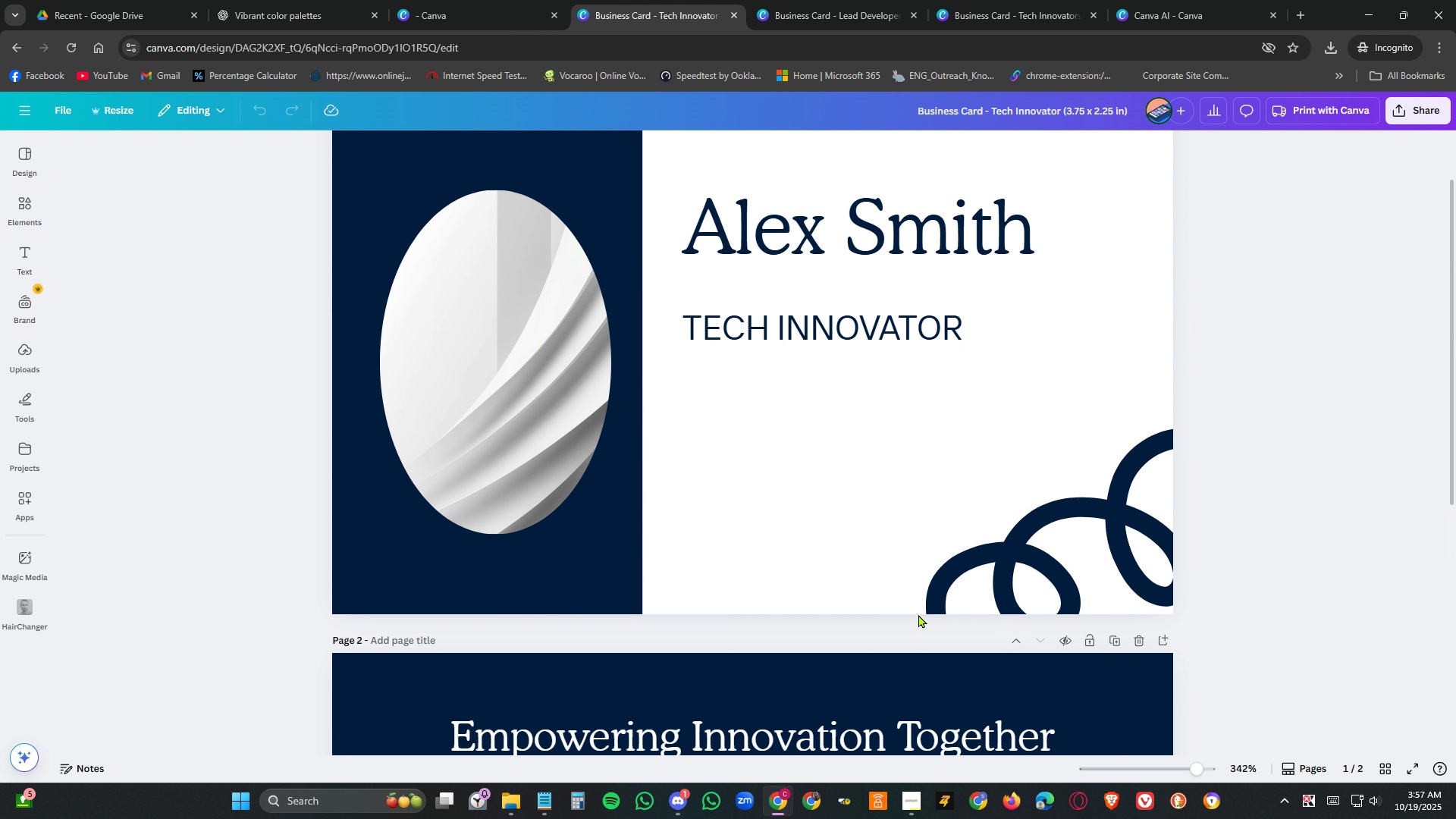 
scroll: coordinate [920, 588], scroll_direction: down, amount: 1.0
 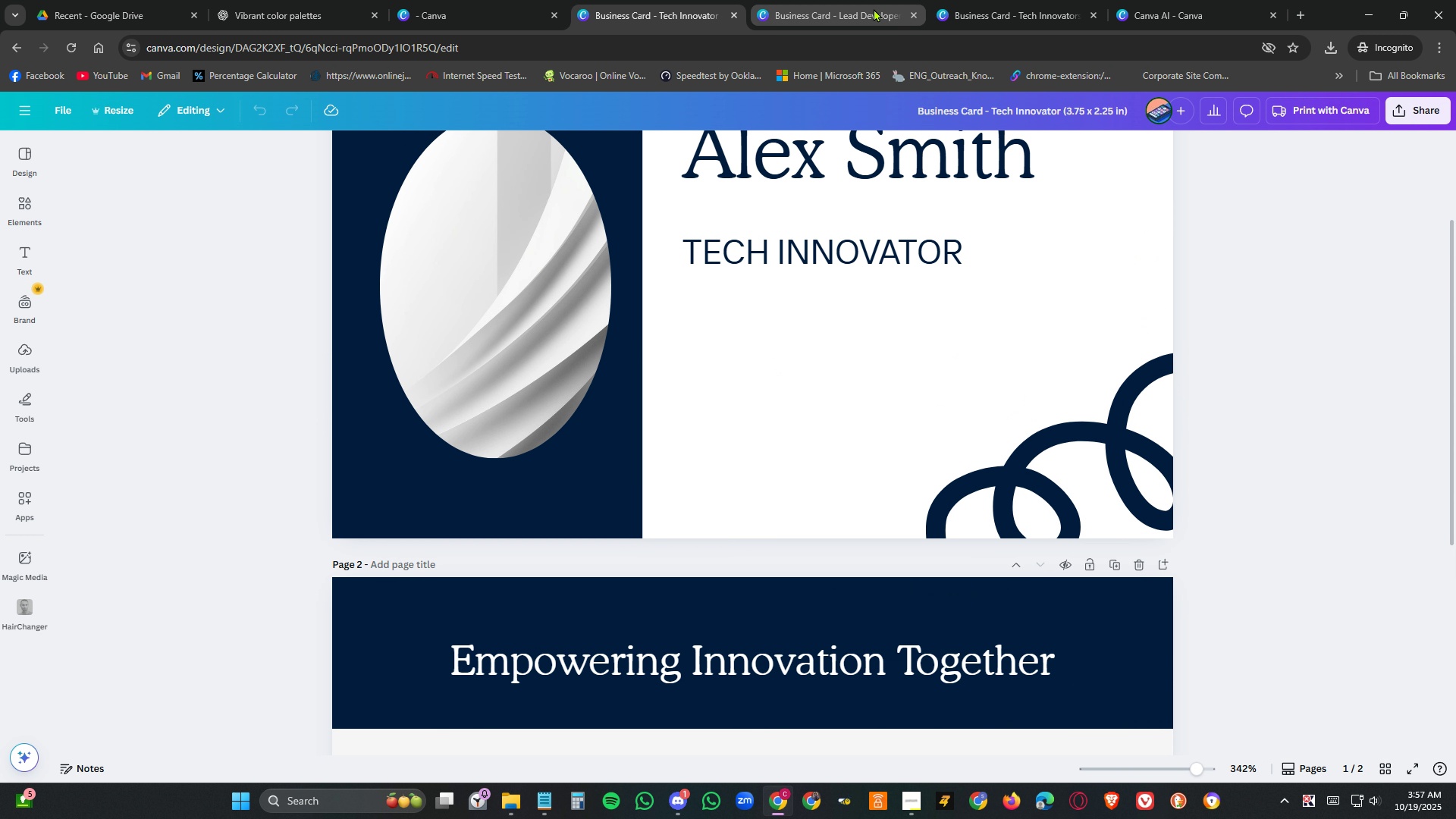 
left_click([874, 8])
 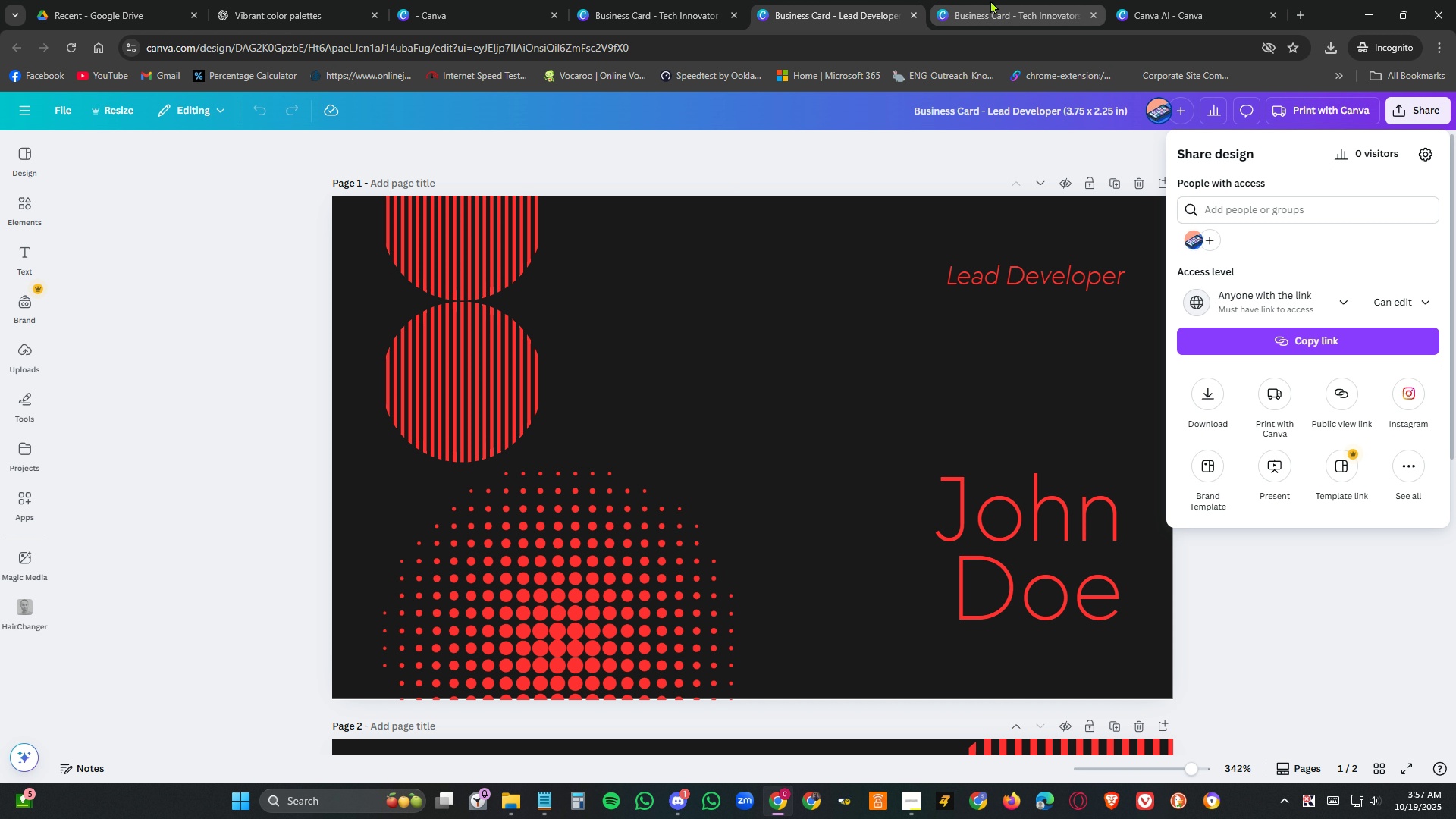 
left_click([990, 0])
 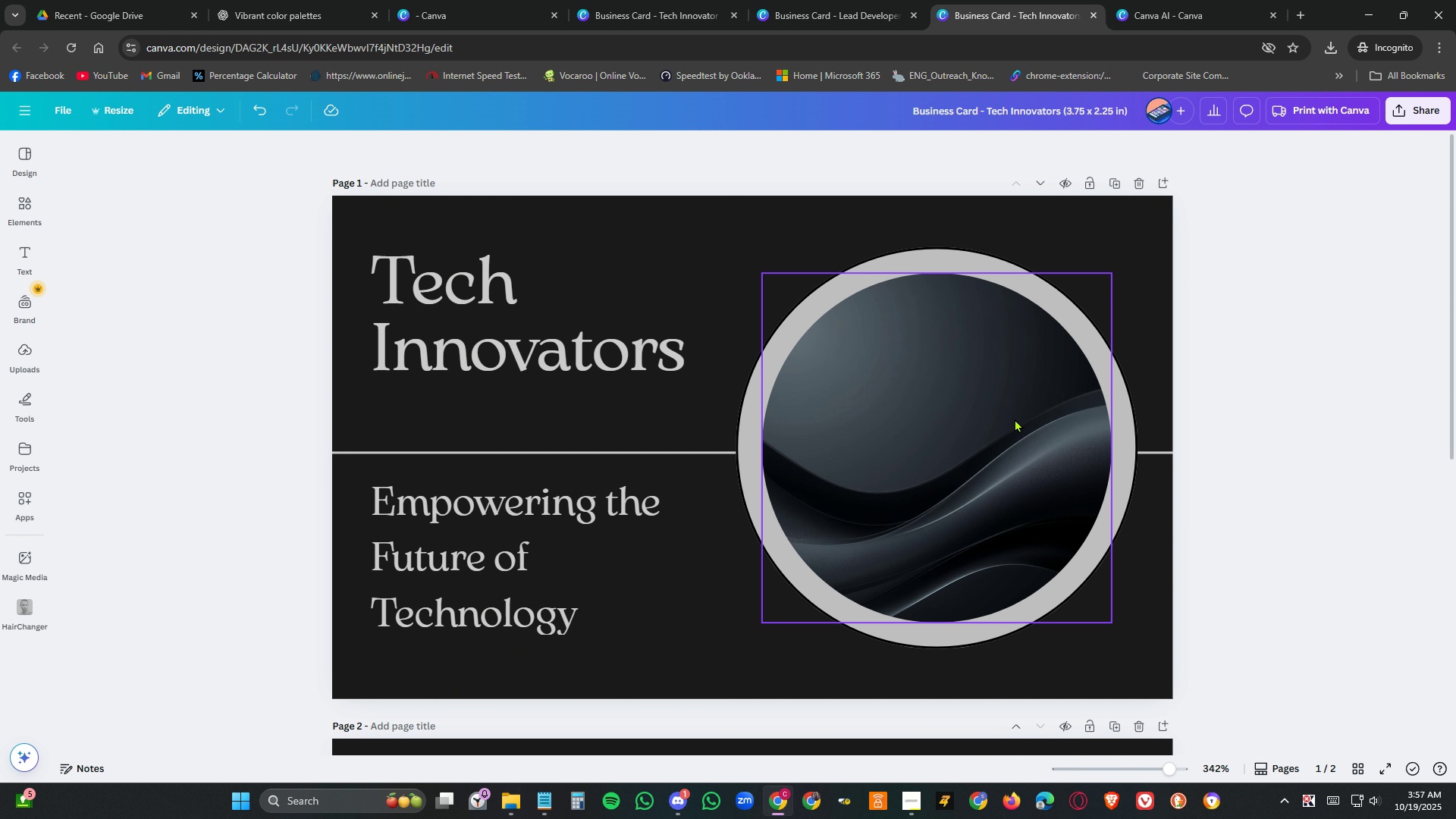 
left_click([1015, 419])
 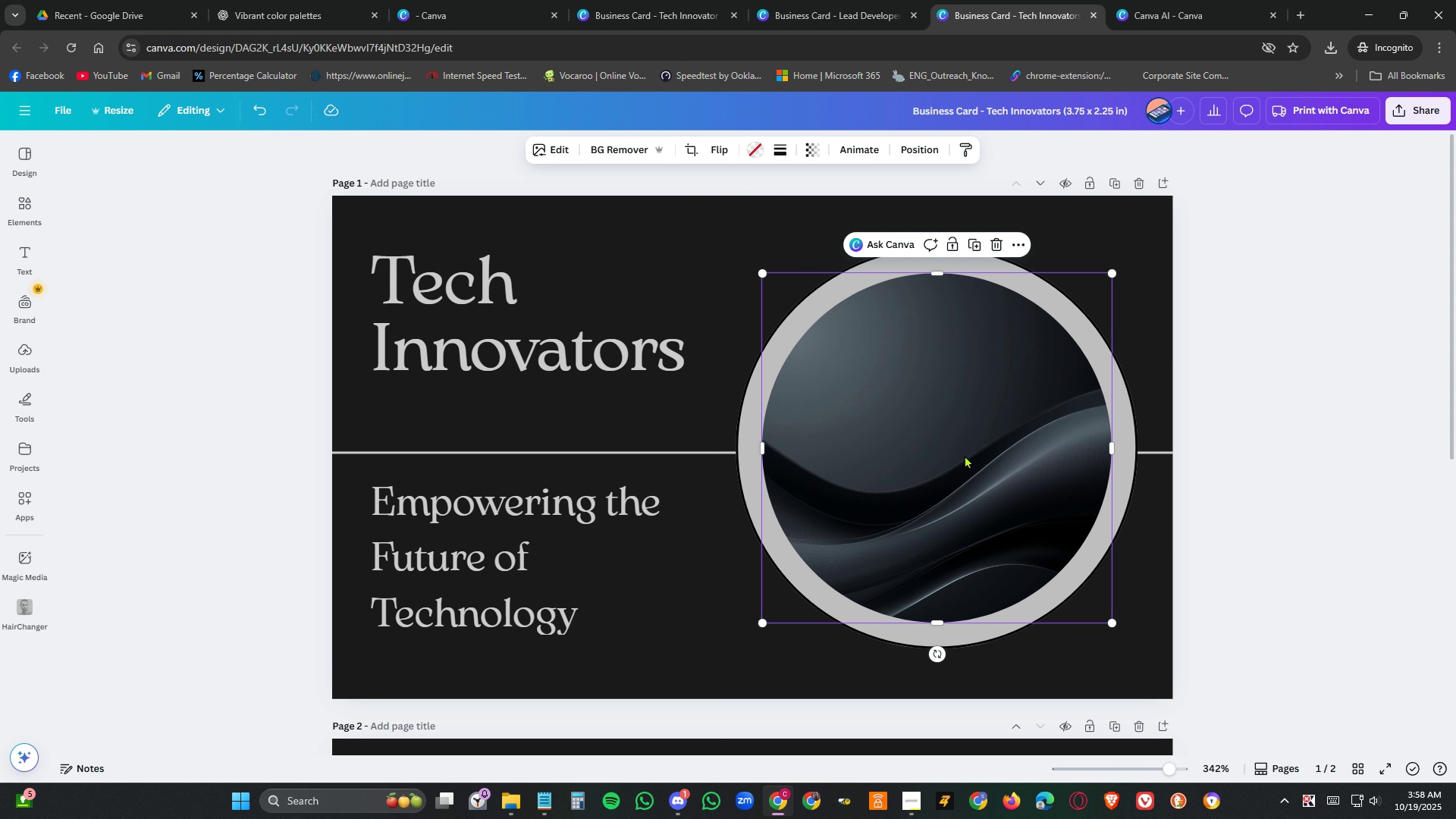 
wait(7.74)
 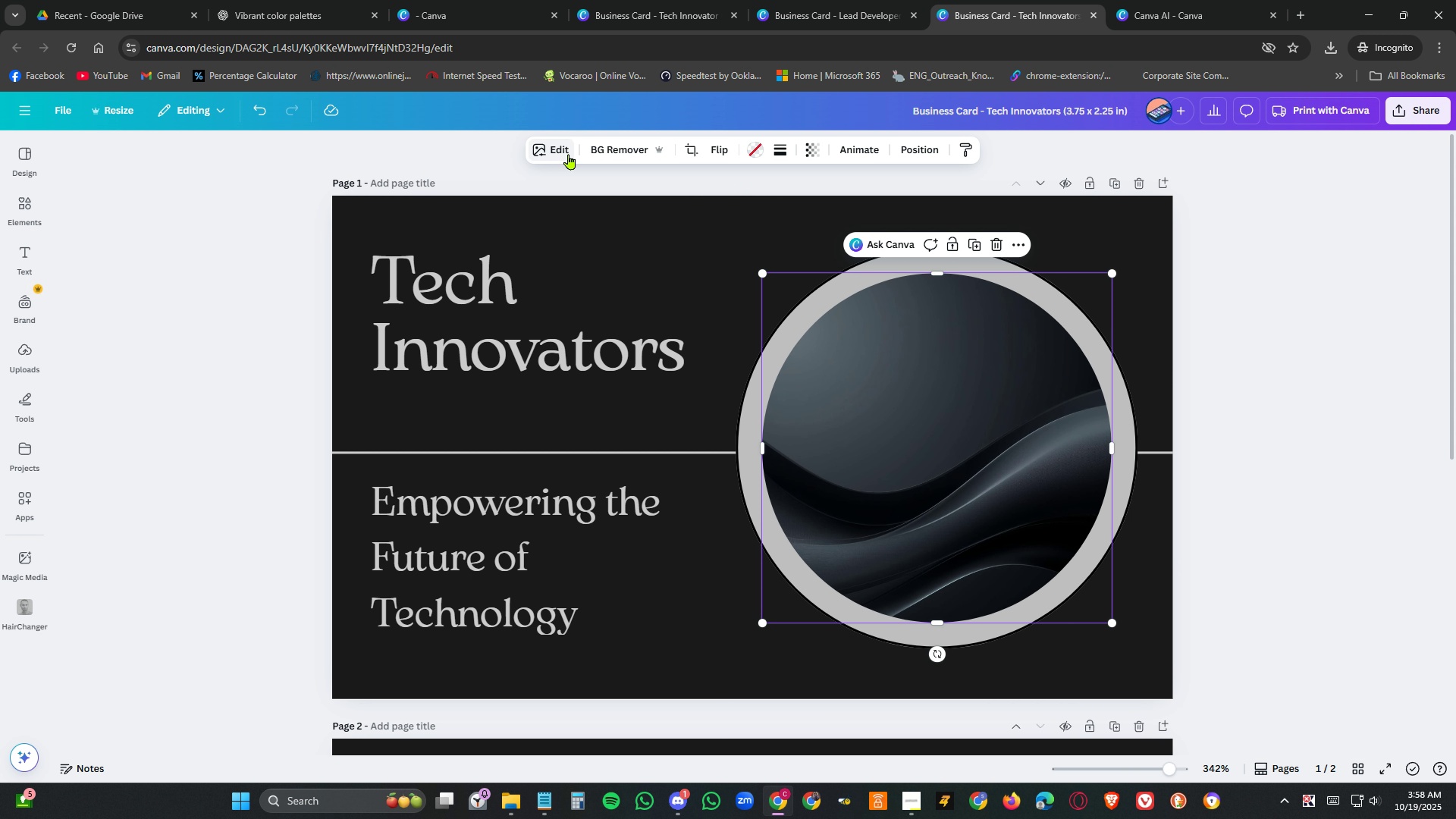 
left_click([711, 245])
 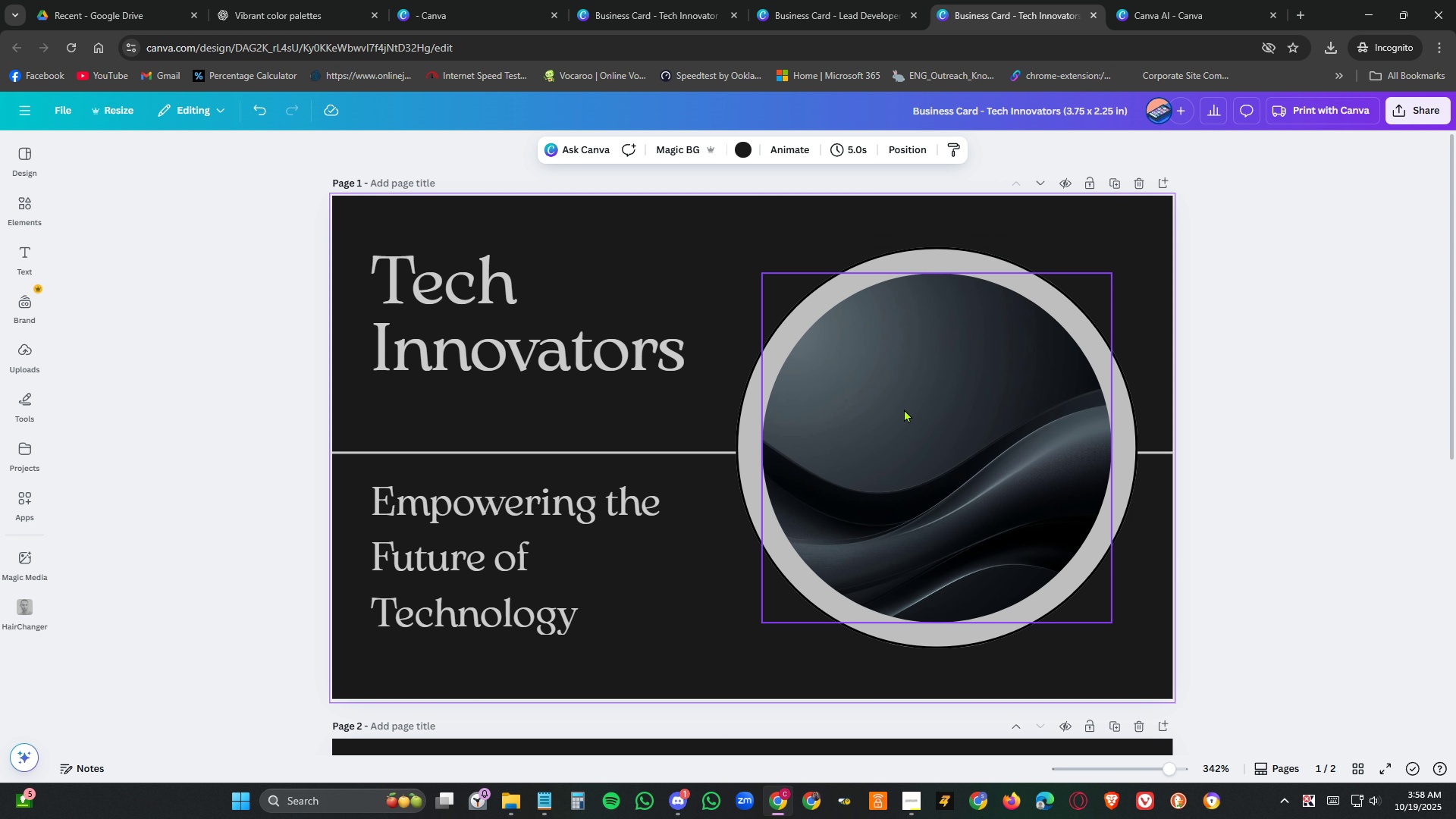 
left_click([904, 409])
 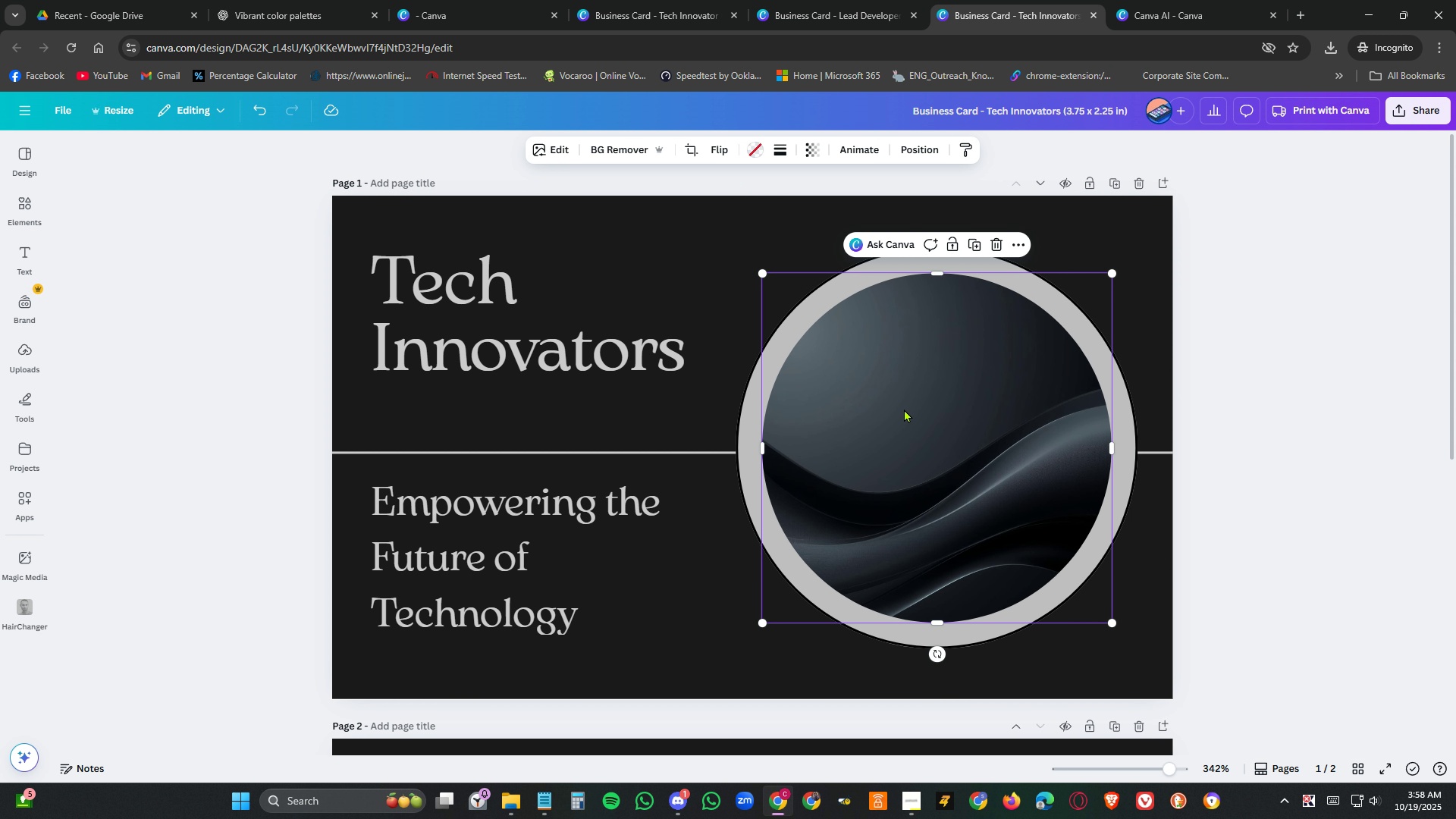 
key(Delete)
 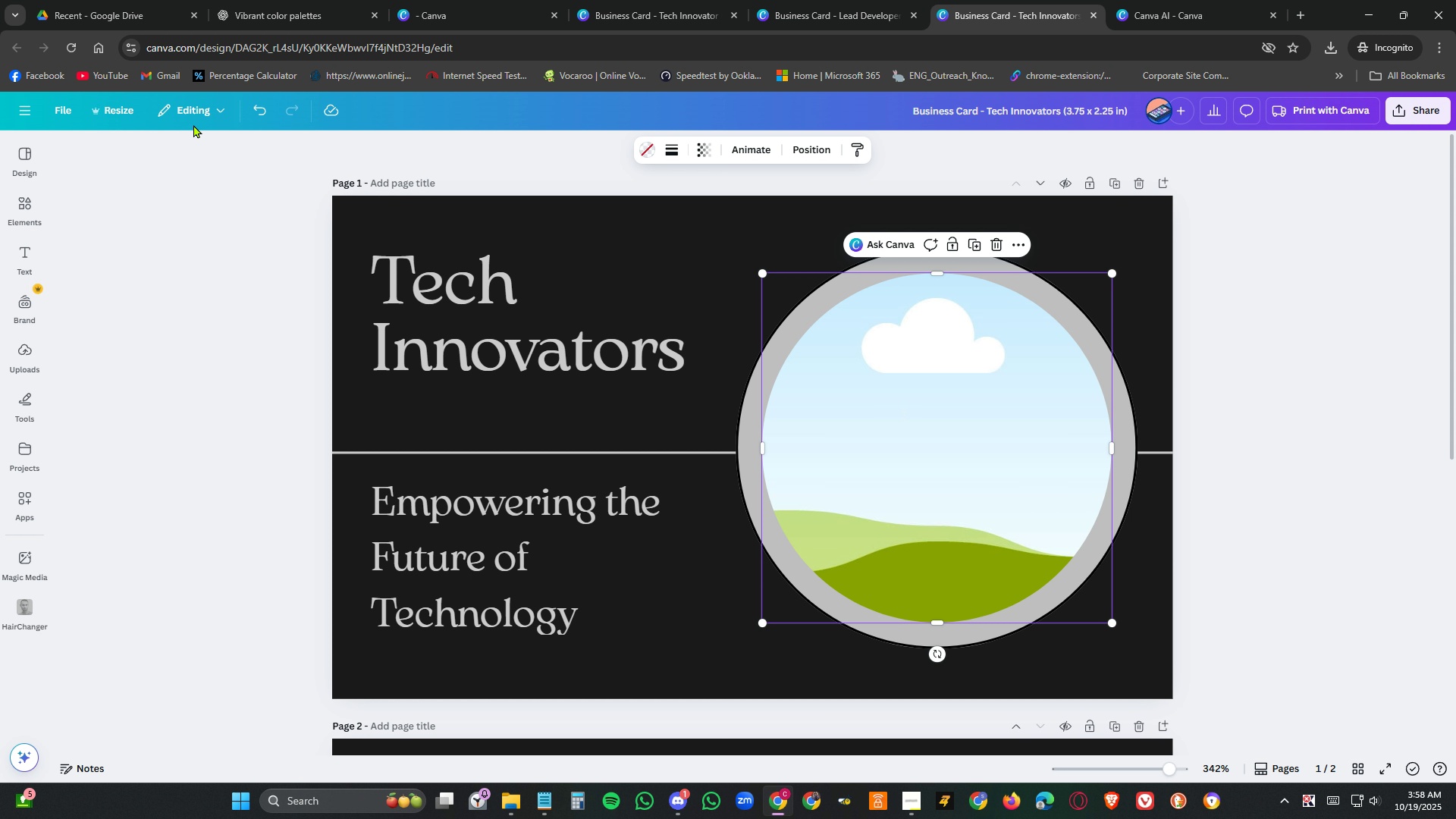 
left_click([259, 111])
 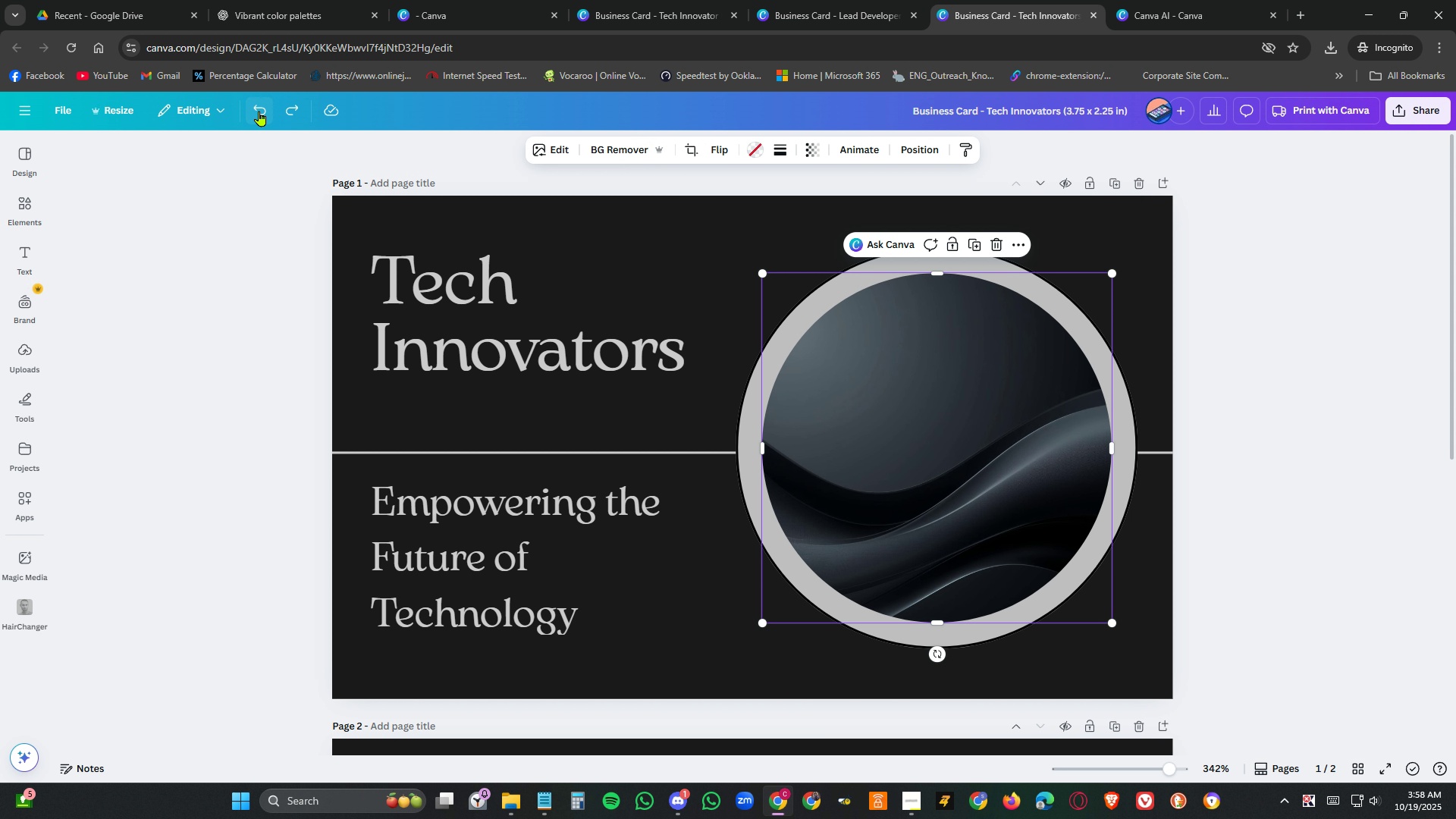 